 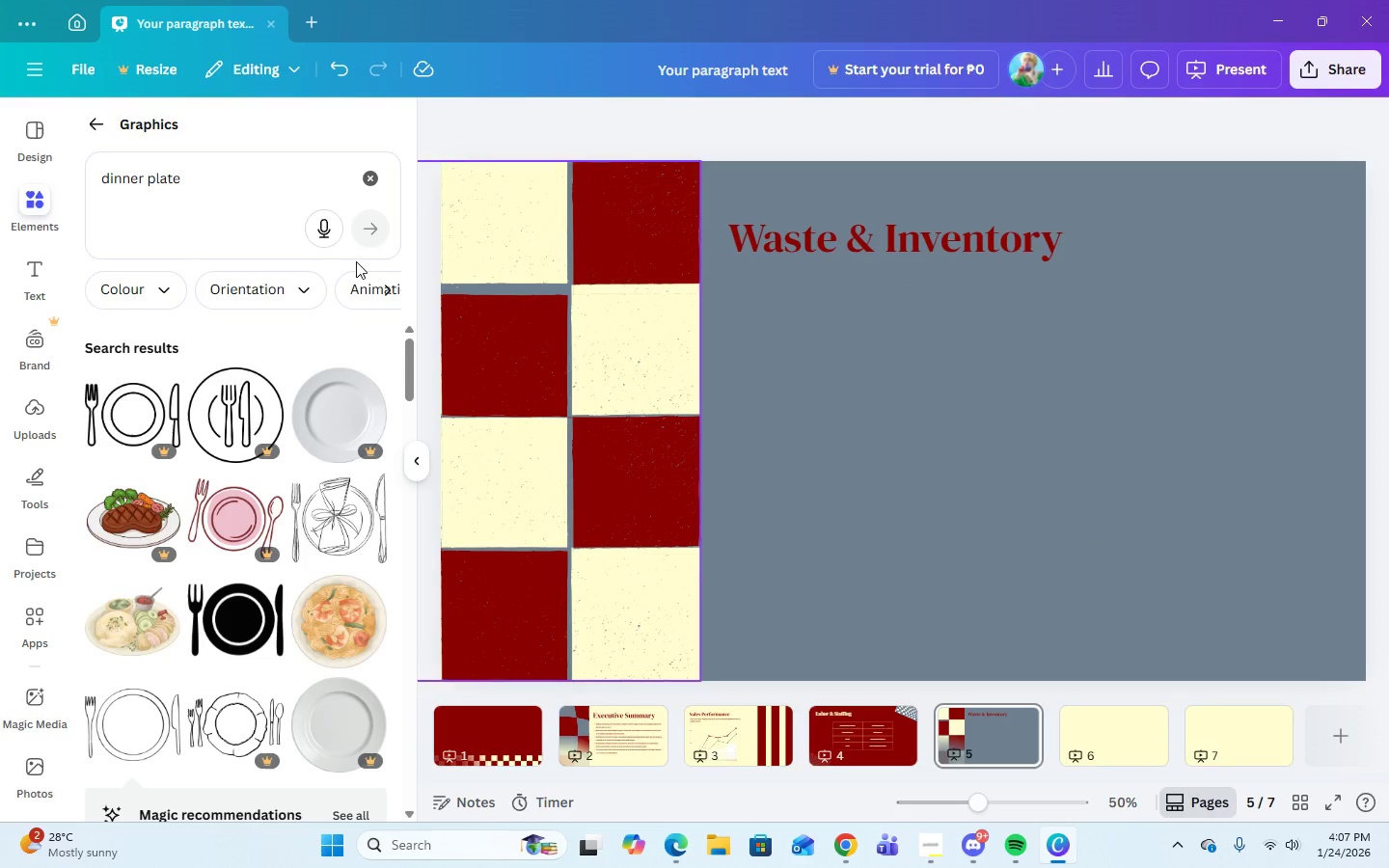 
left_click([373, 171])
 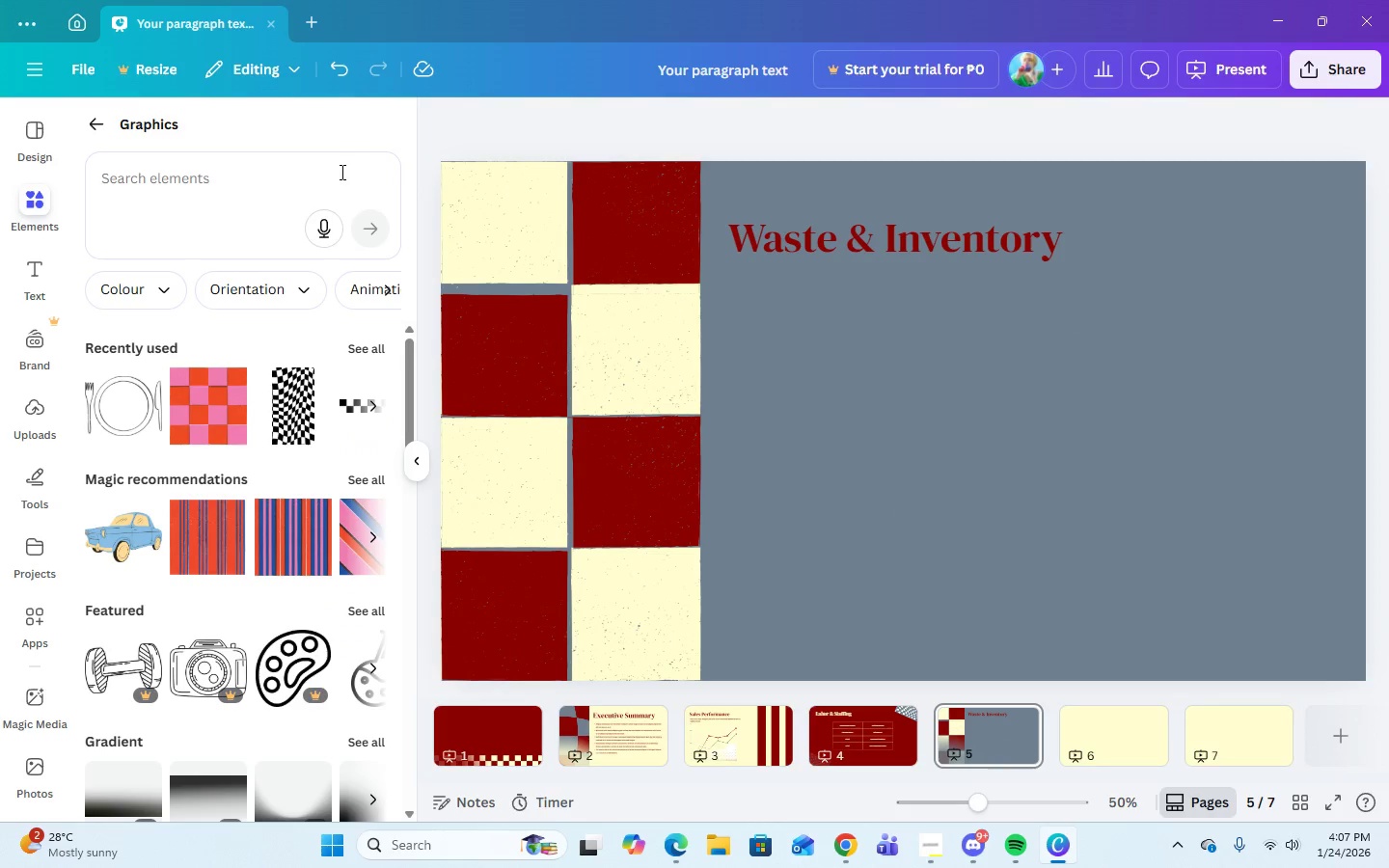 
left_click([339, 172])
 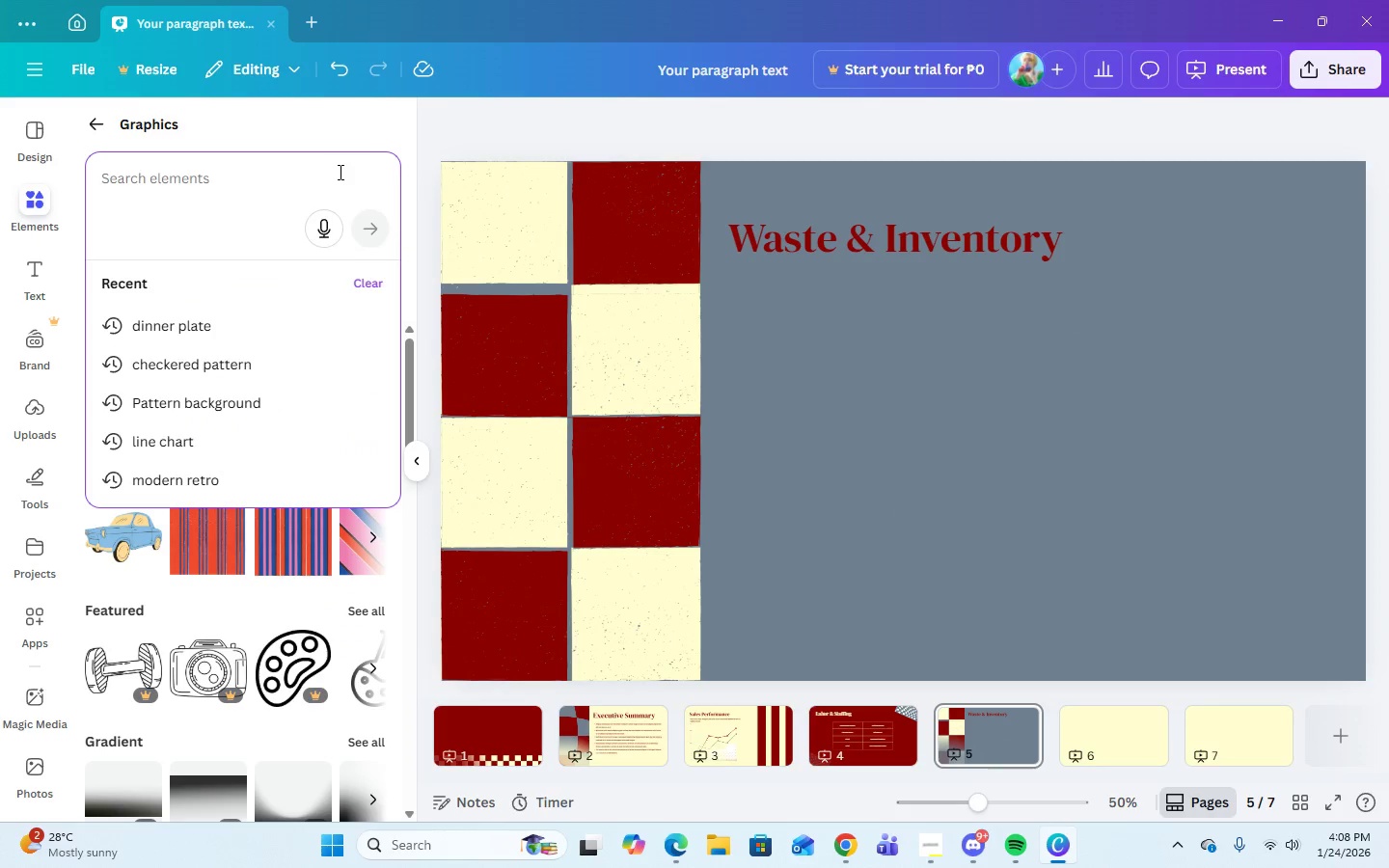 
type(menu)
 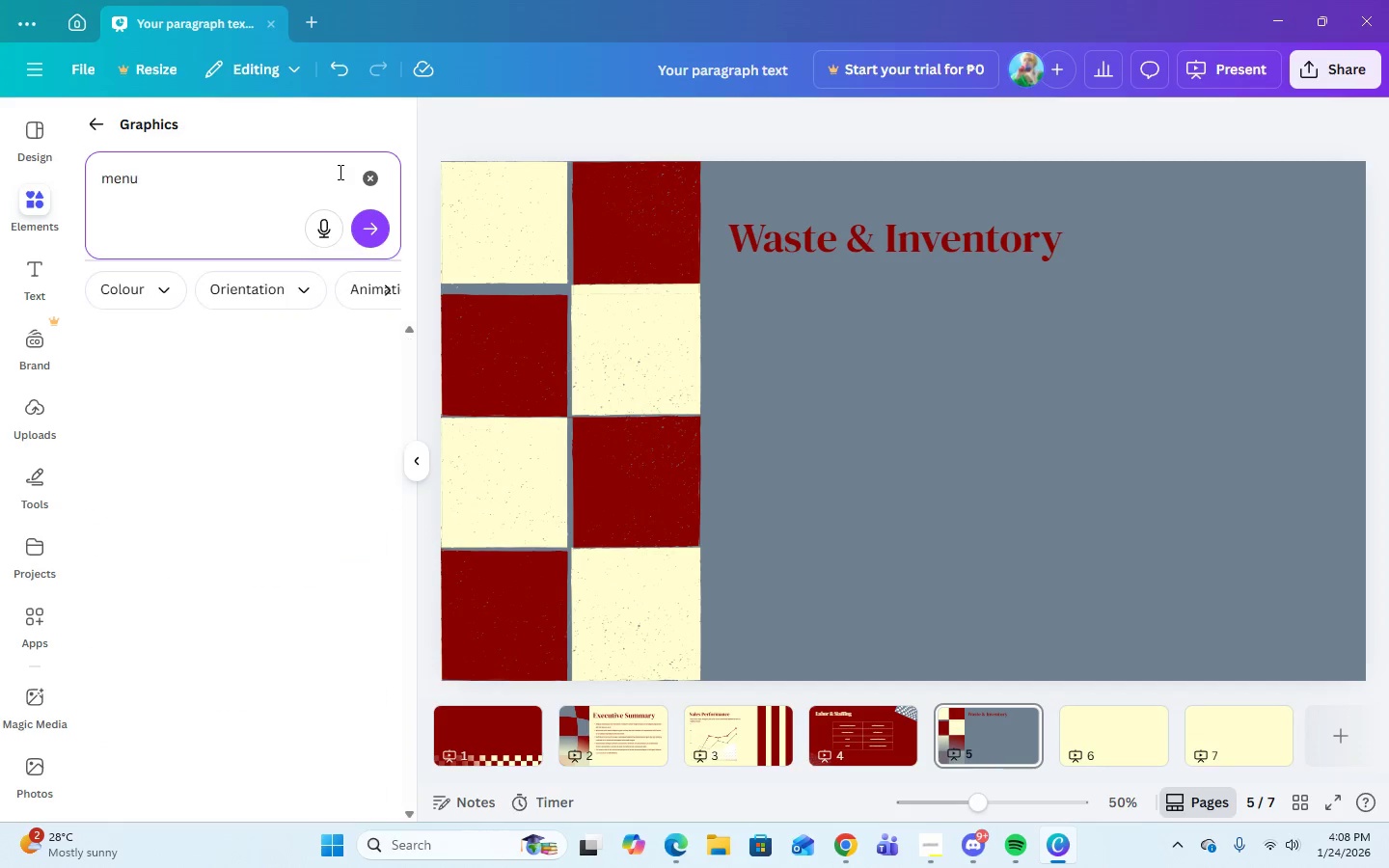 
key(Enter)
 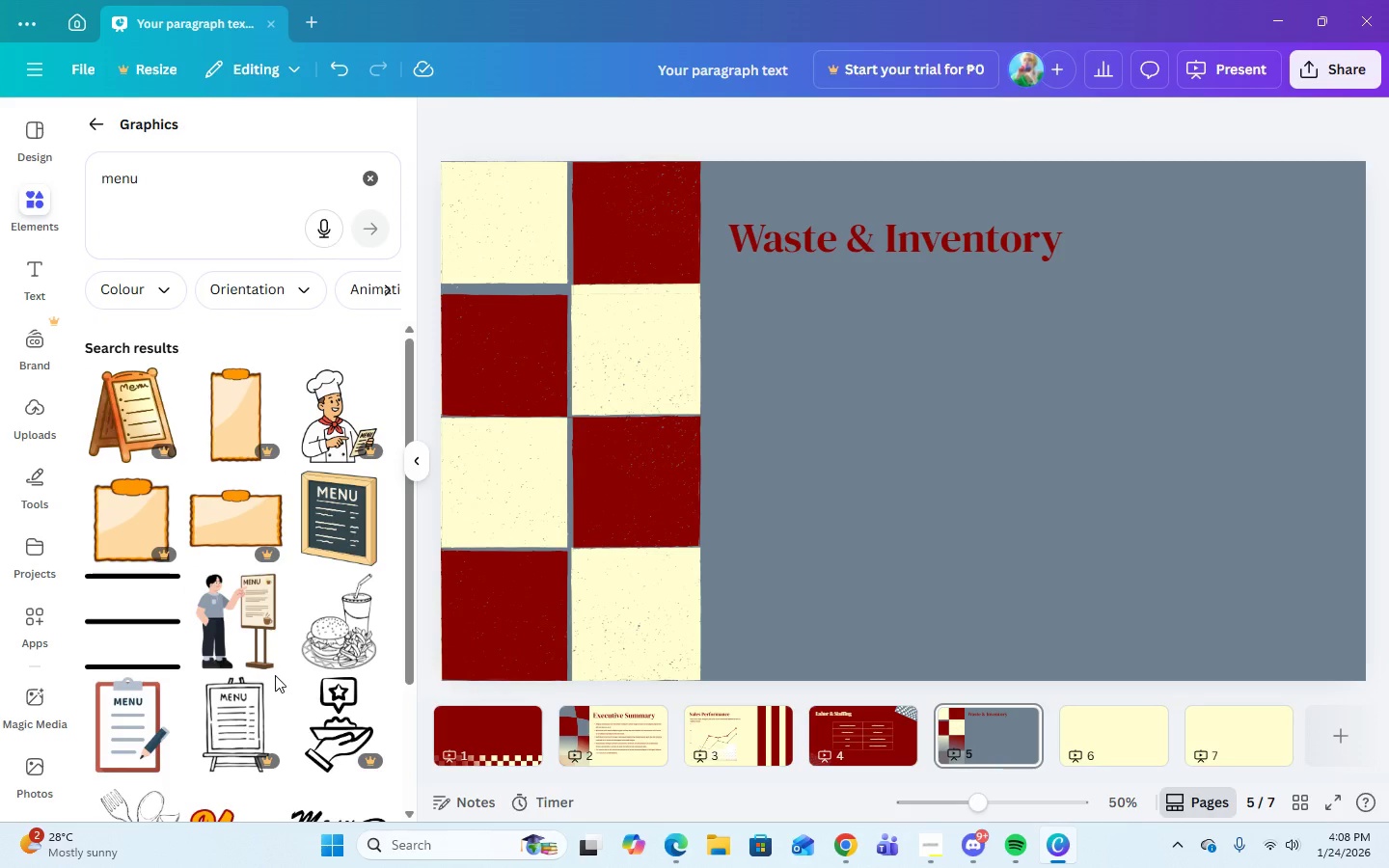 
wait(6.69)
 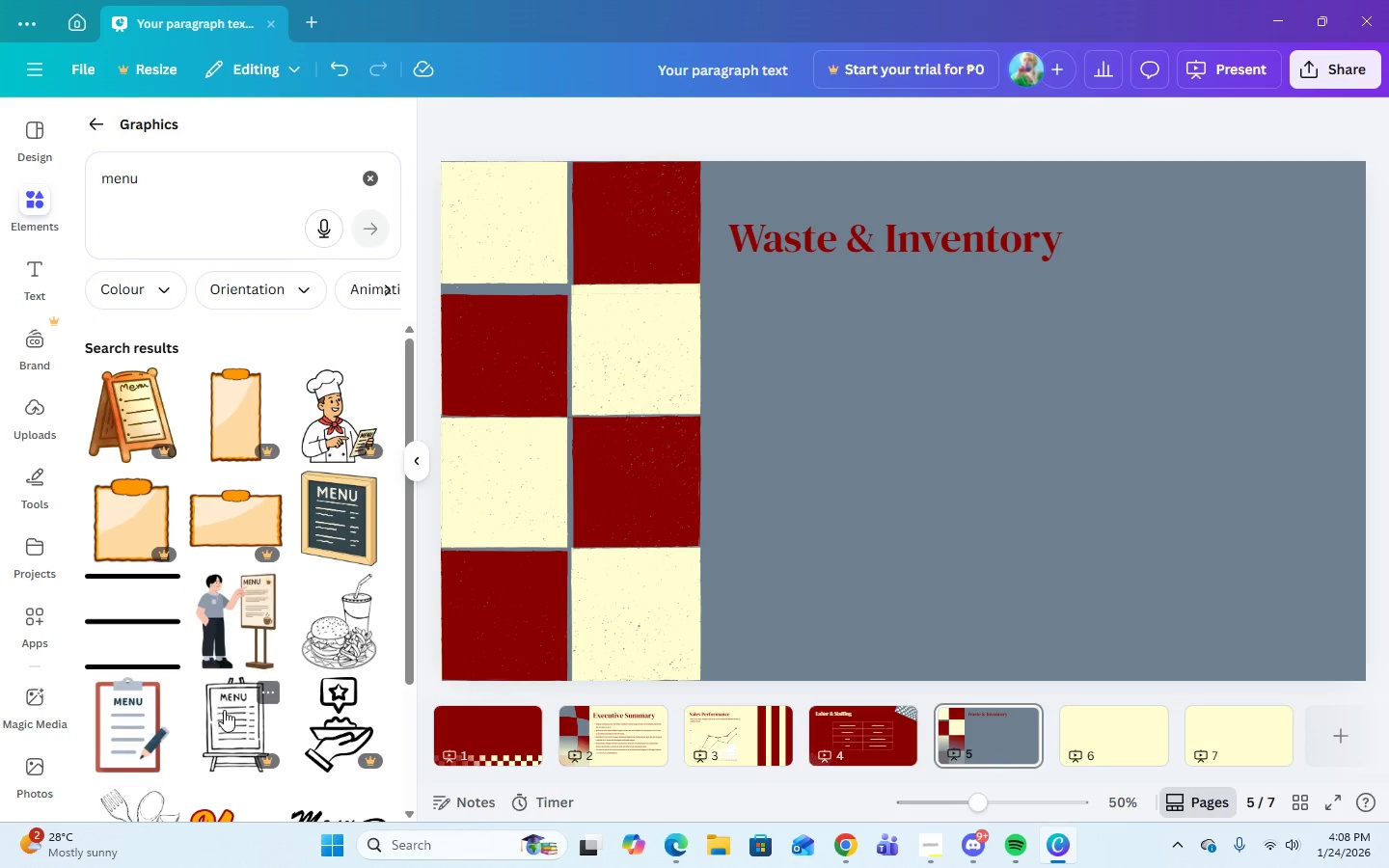 
scroll: coordinate [275, 675], scroll_direction: down, amount: 2.0
 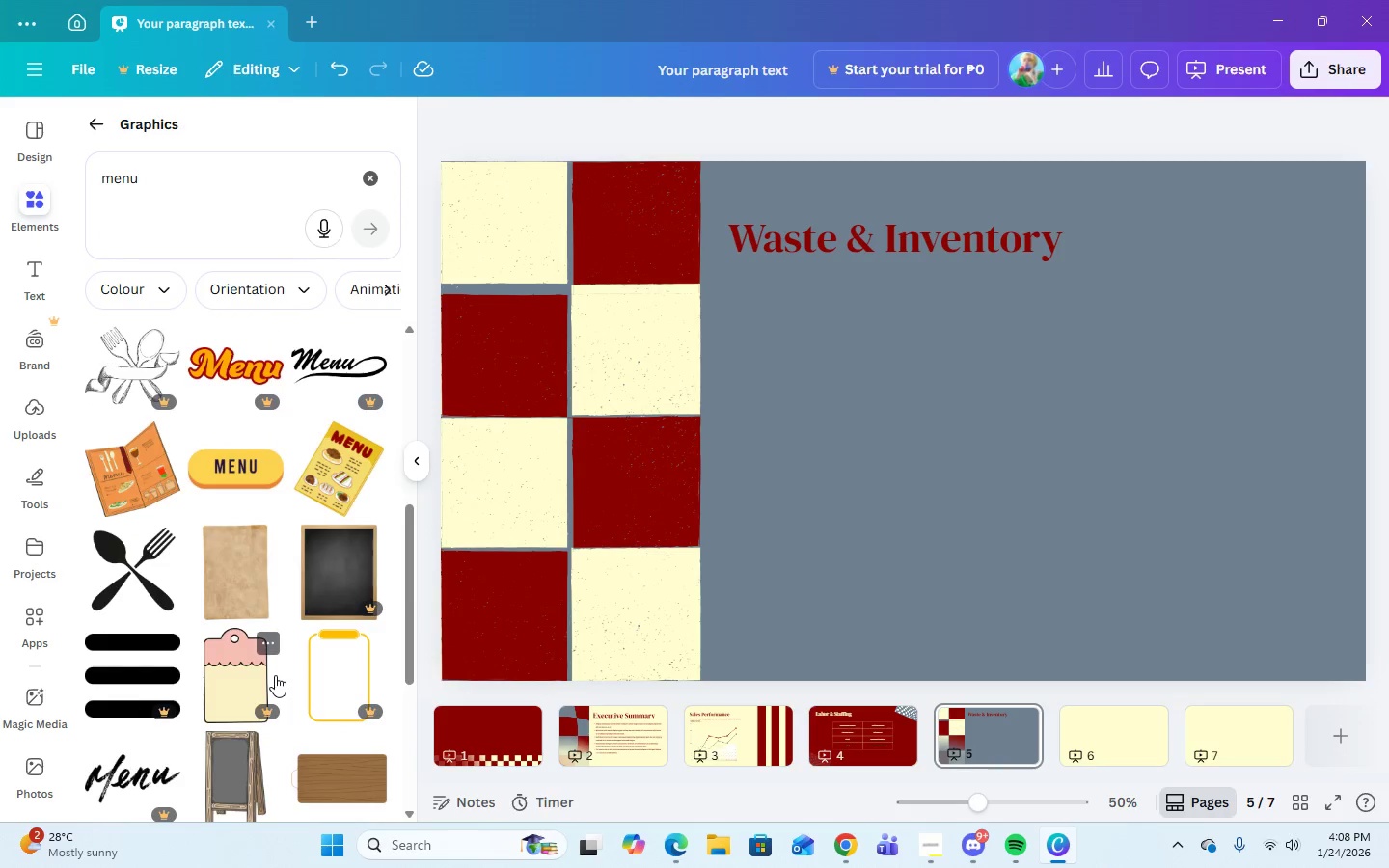 
scroll: coordinate [275, 675], scroll_direction: up, amount: 4.0
 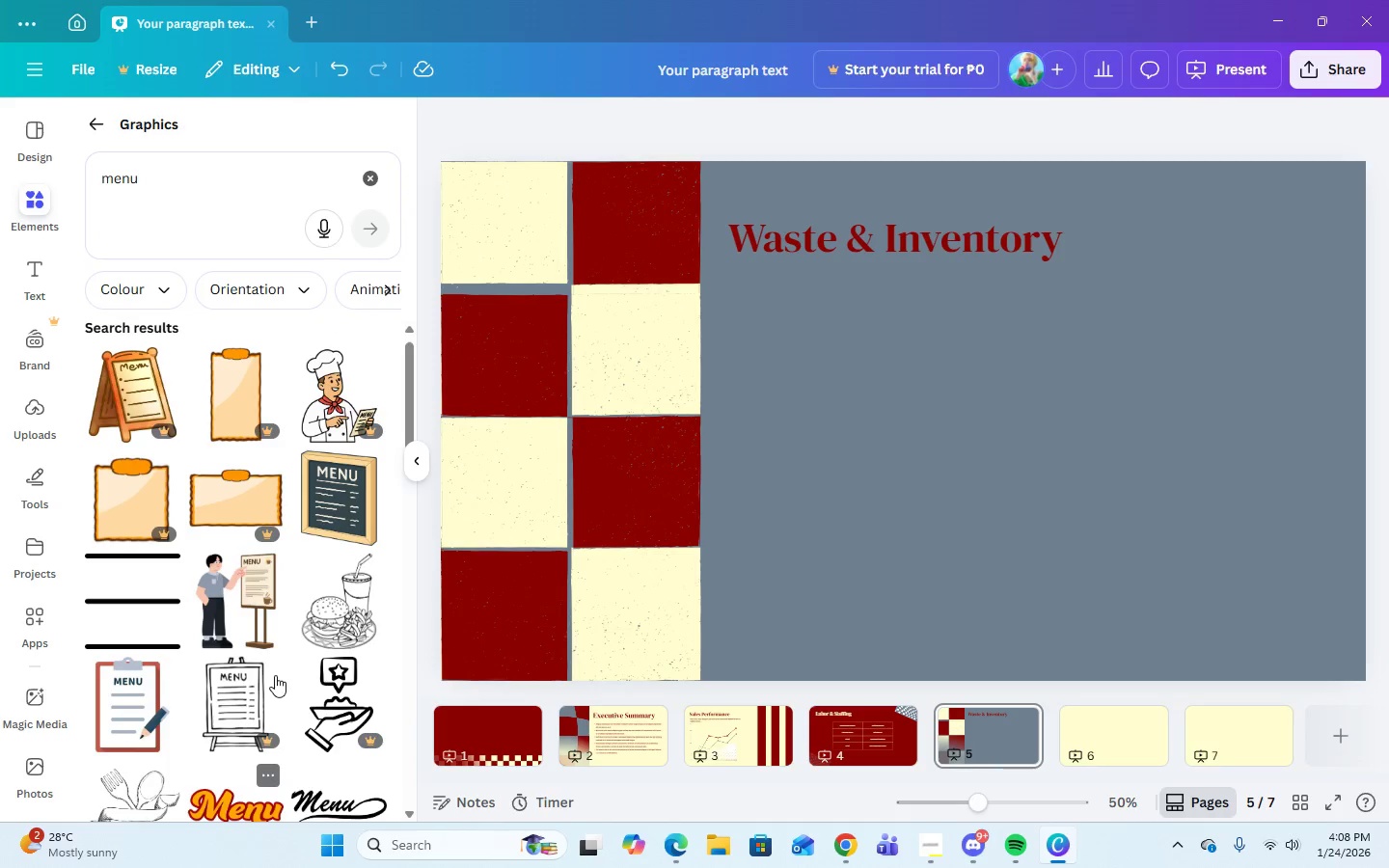 
scroll: coordinate [263, 621], scroll_direction: down, amount: 15.0
 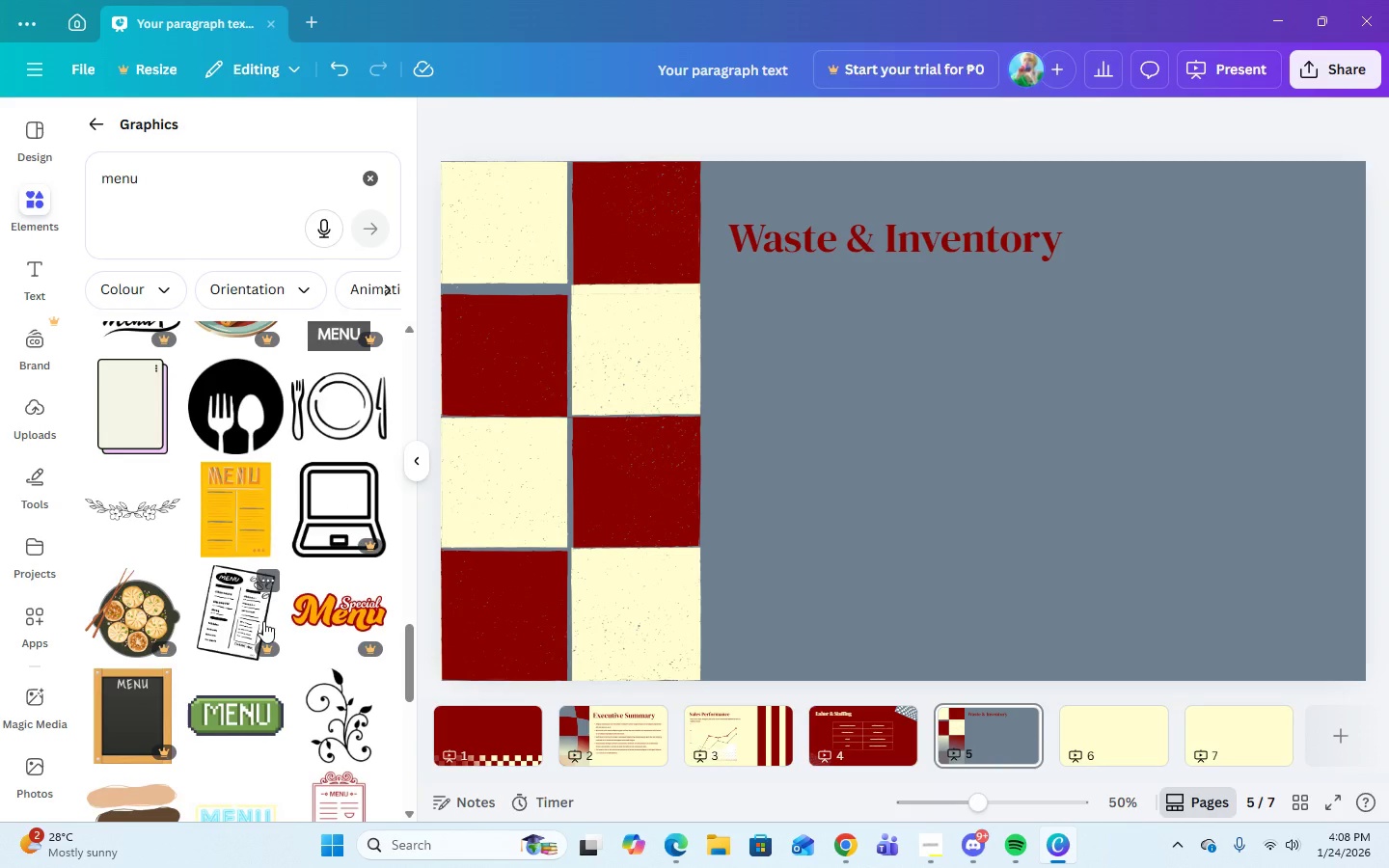 
scroll: coordinate [263, 621], scroll_direction: down, amount: 3.0
 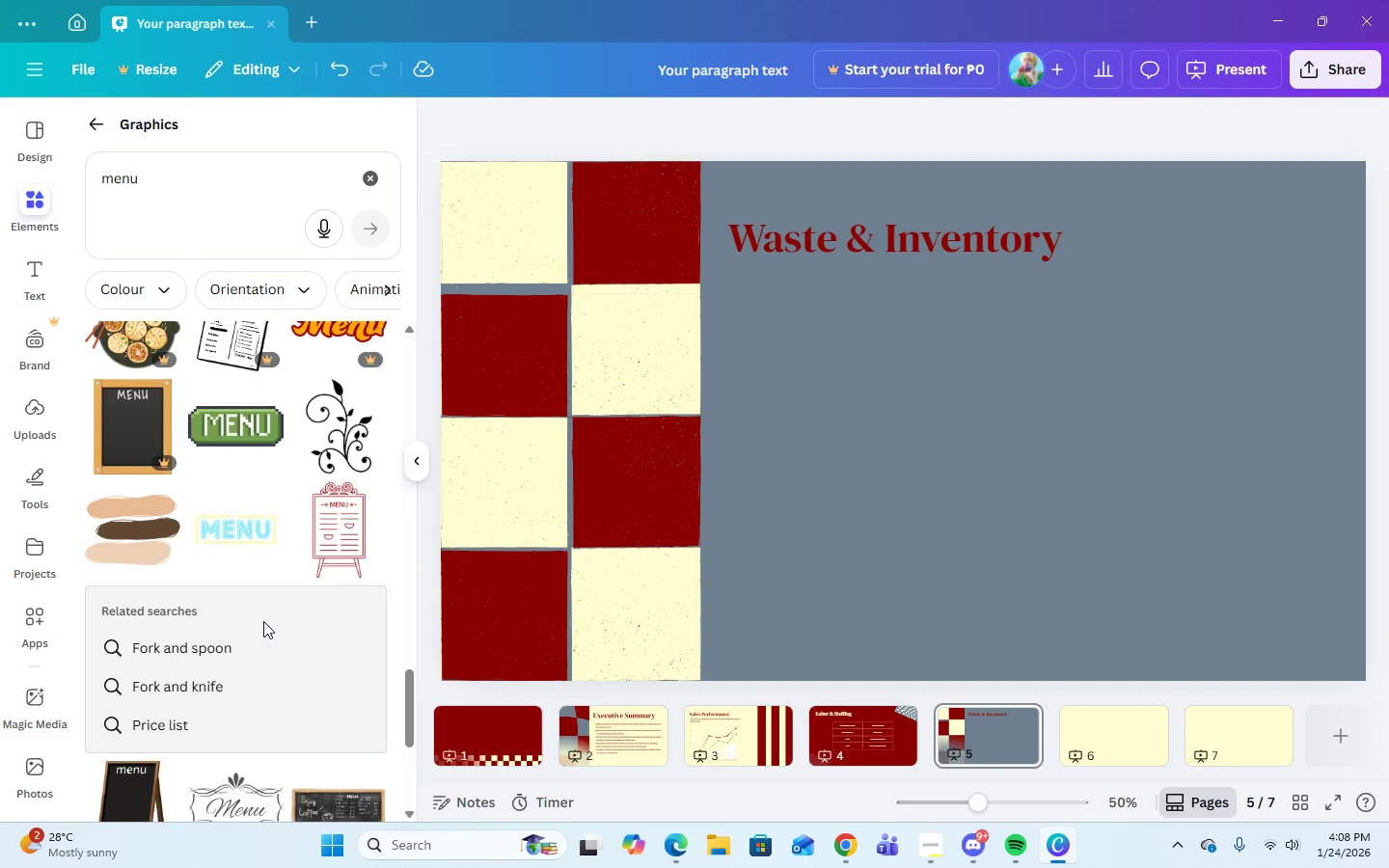 
scroll: coordinate [263, 621], scroll_direction: up, amount: 1.0
 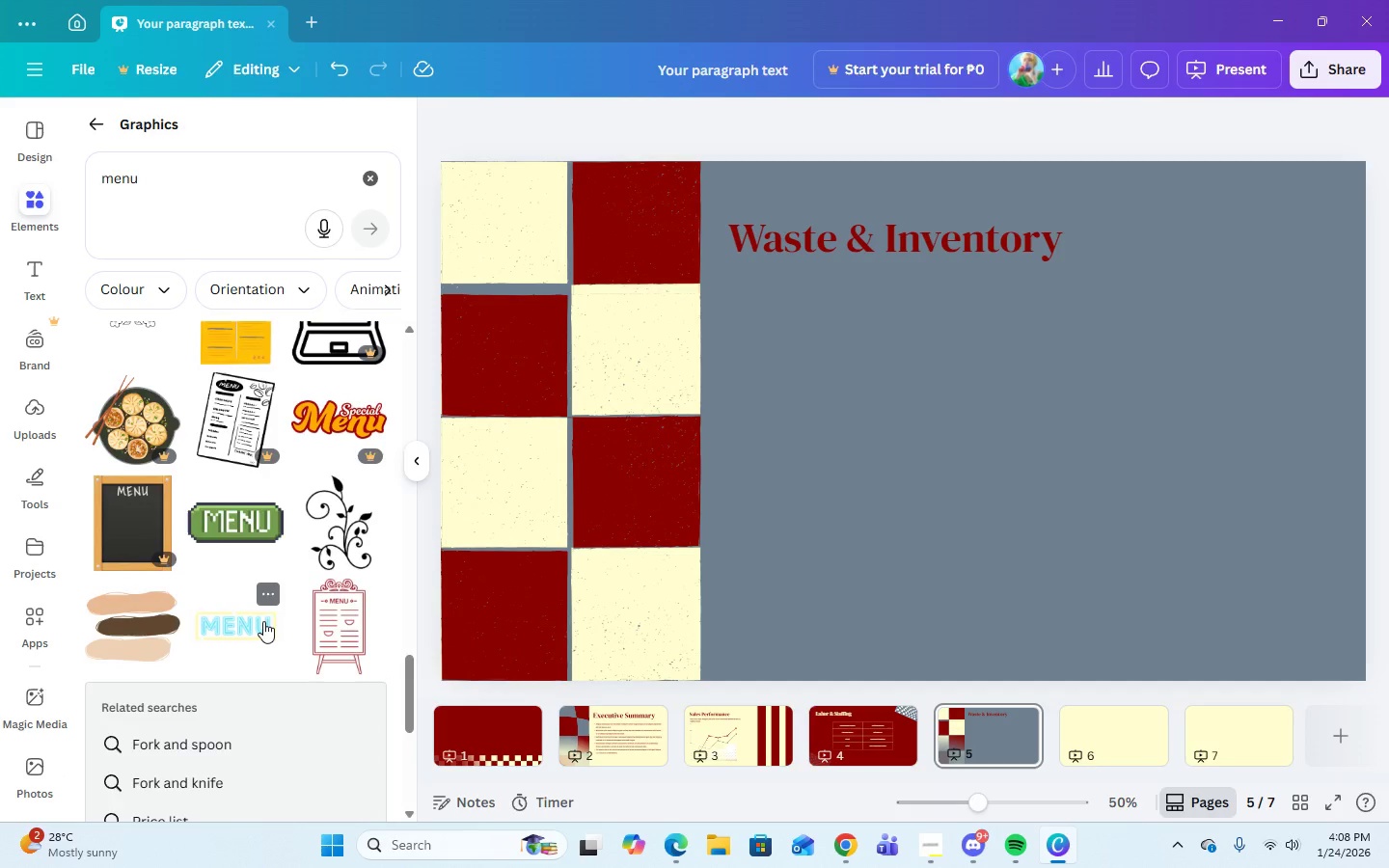 
scroll: coordinate [263, 622], scroll_direction: down, amount: 7.0
 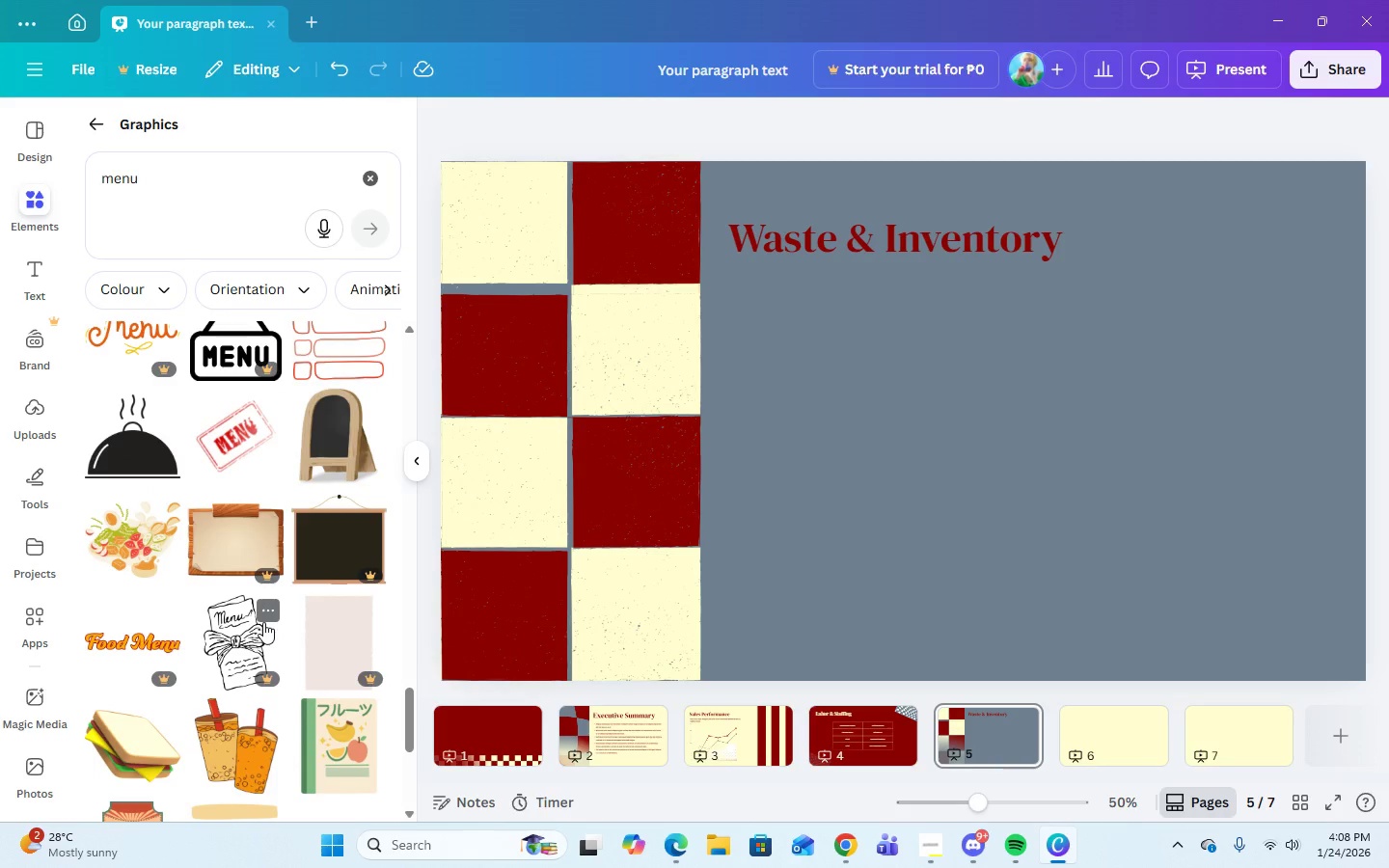 
scroll: coordinate [263, 622], scroll_direction: up, amount: 1.0
 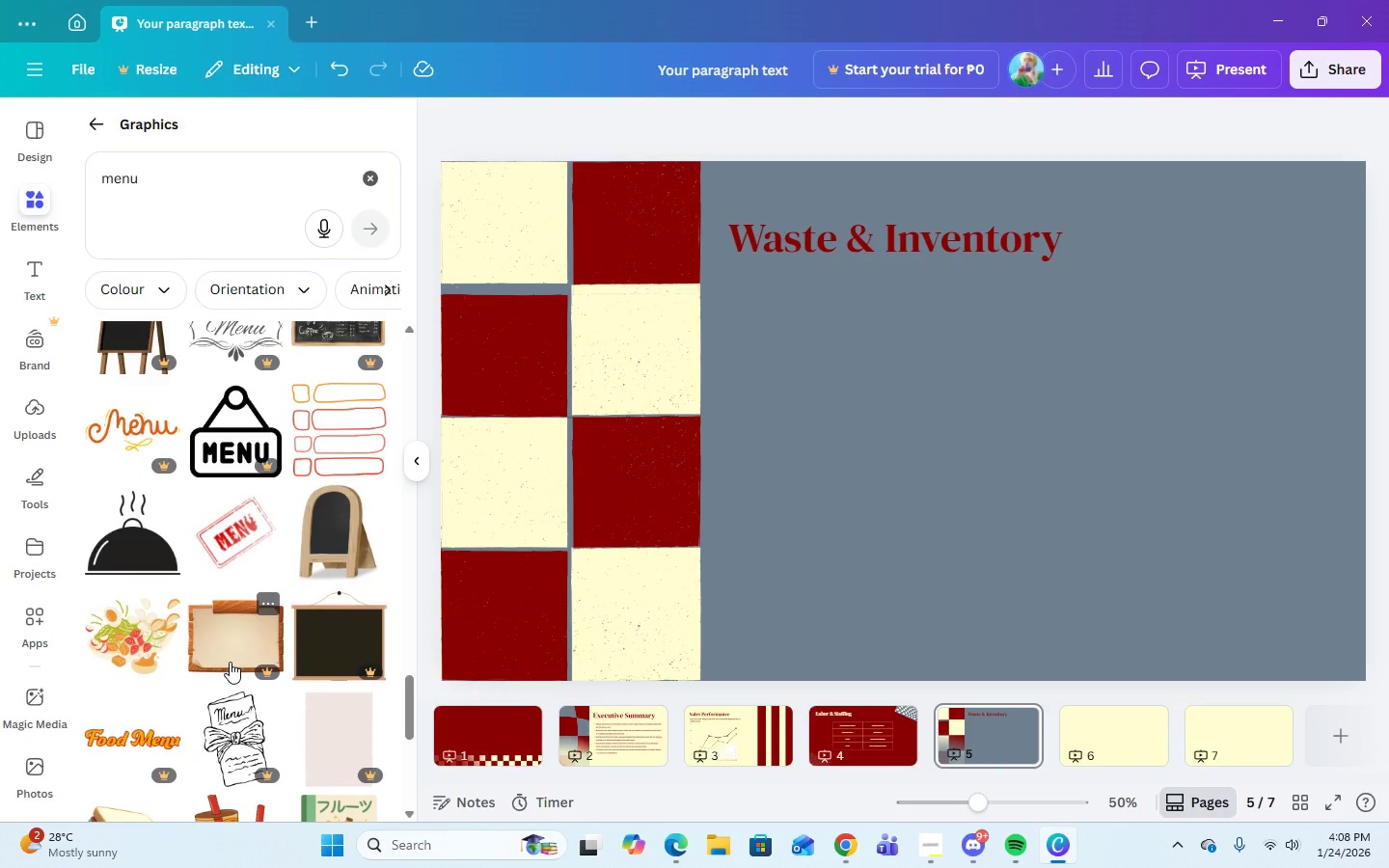 
wait(5.94)
 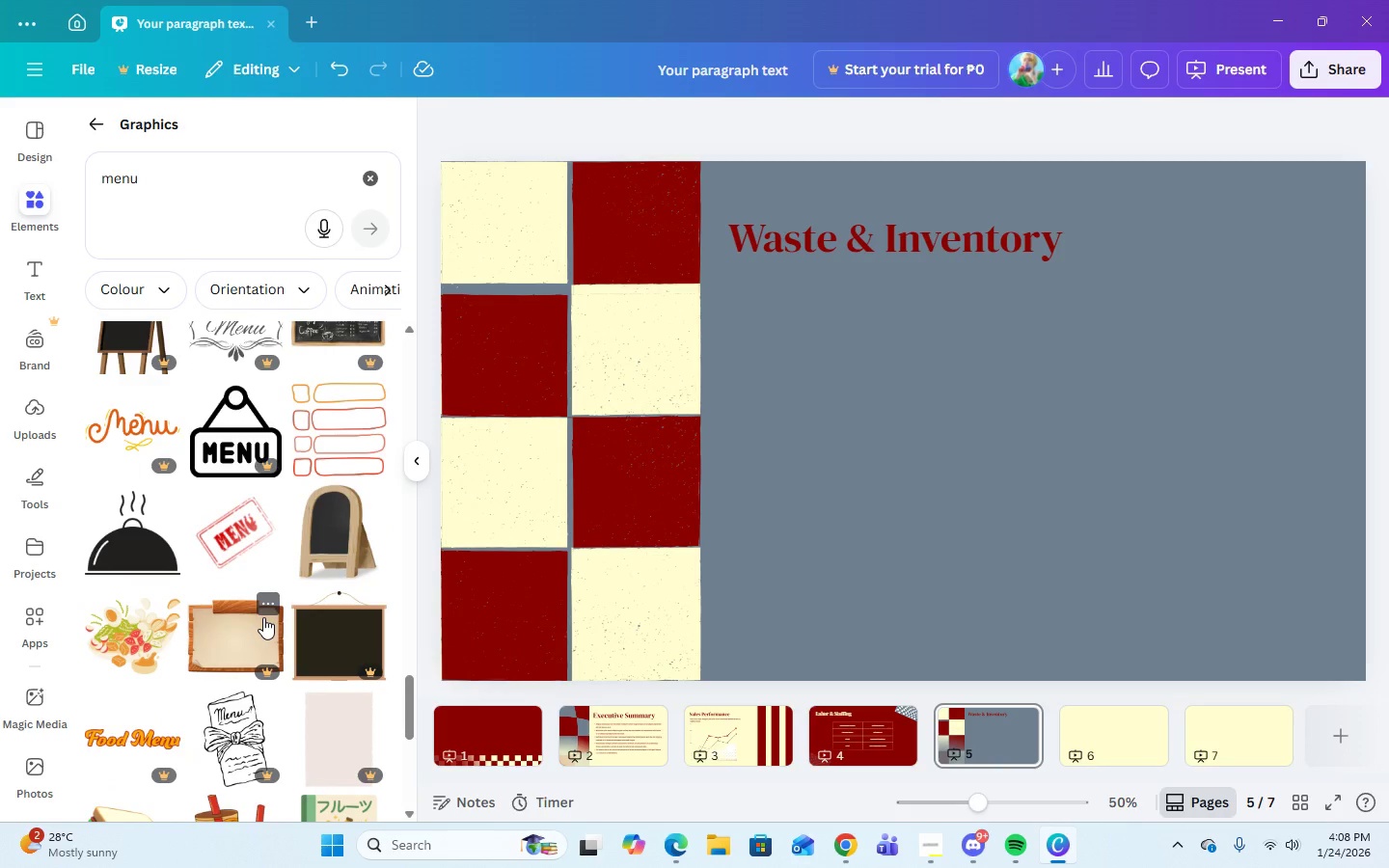 
scroll: coordinate [230, 660], scroll_direction: down, amount: 4.0
 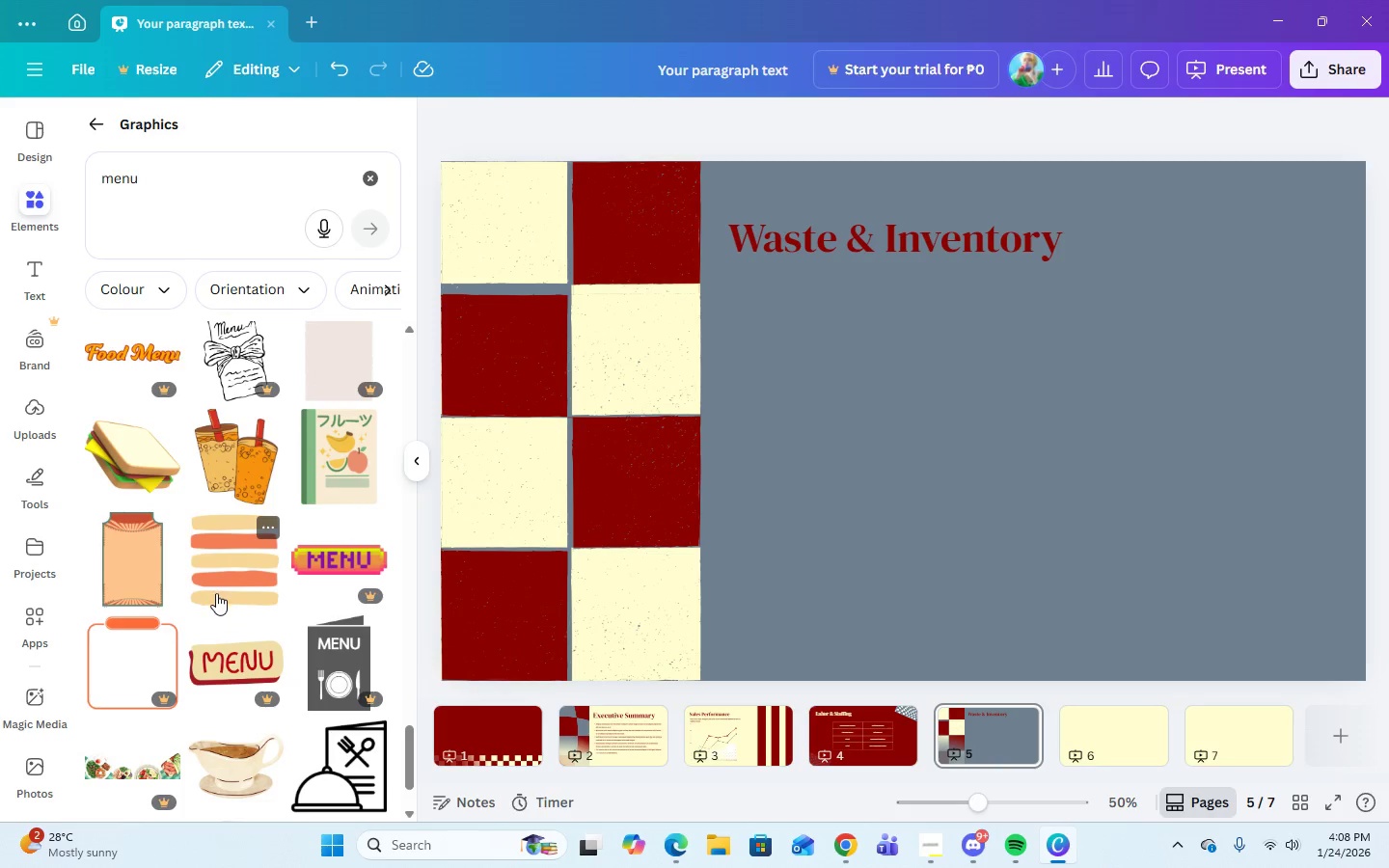 
mouse_move([174, 589])
 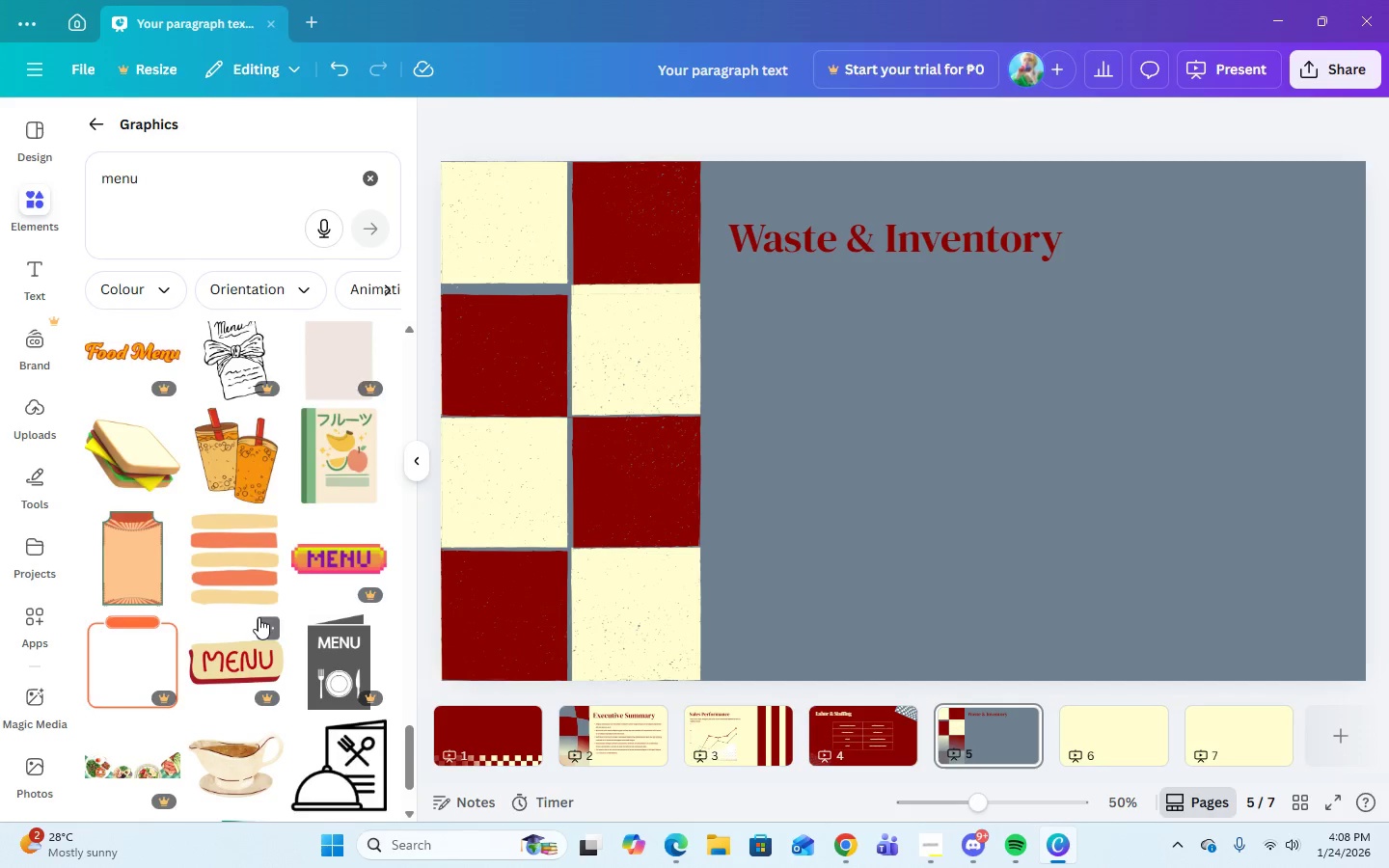 
scroll: coordinate [335, 695], scroll_direction: down, amount: 14.0
 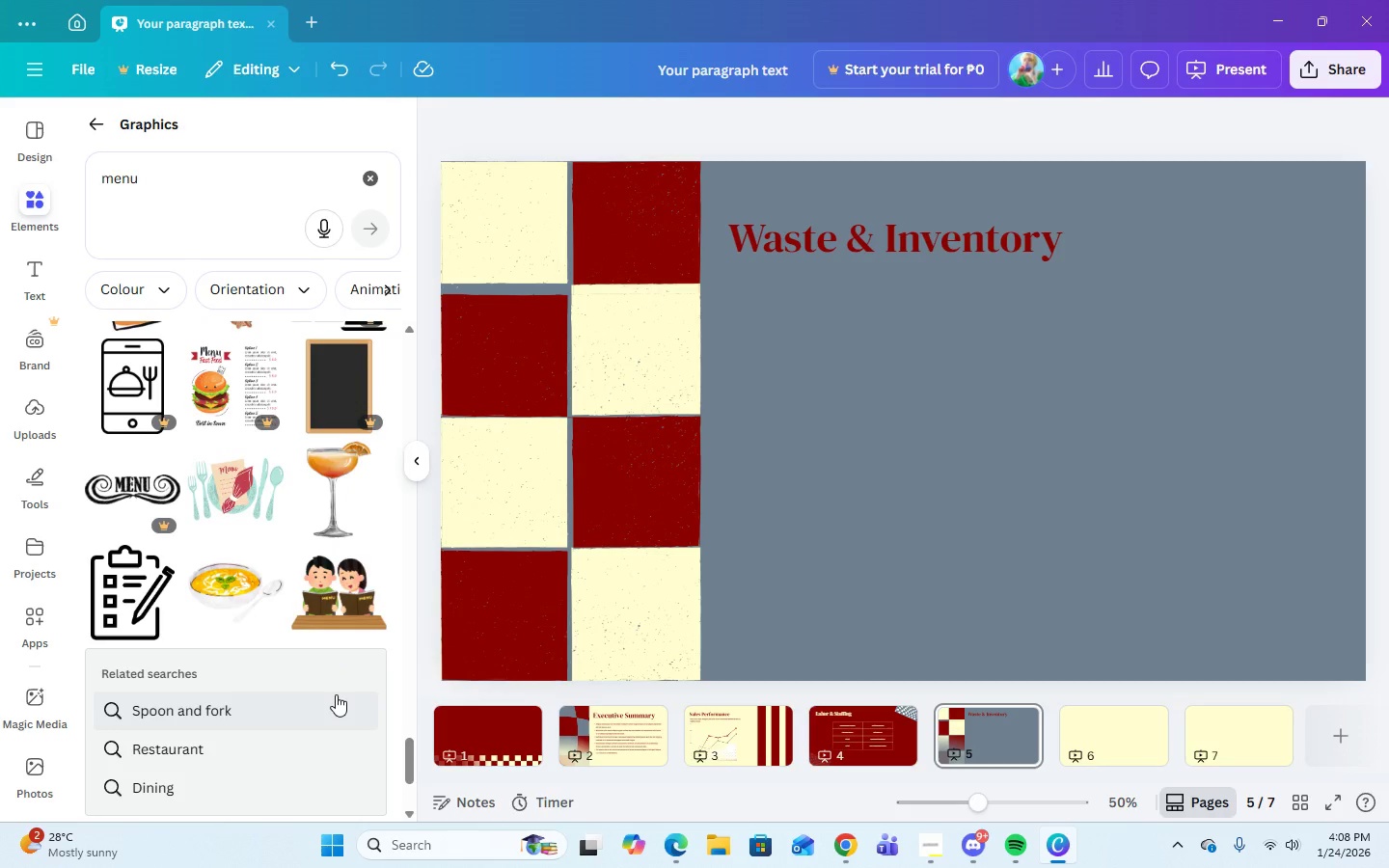 
scroll: coordinate [336, 694], scroll_direction: down, amount: 4.0
 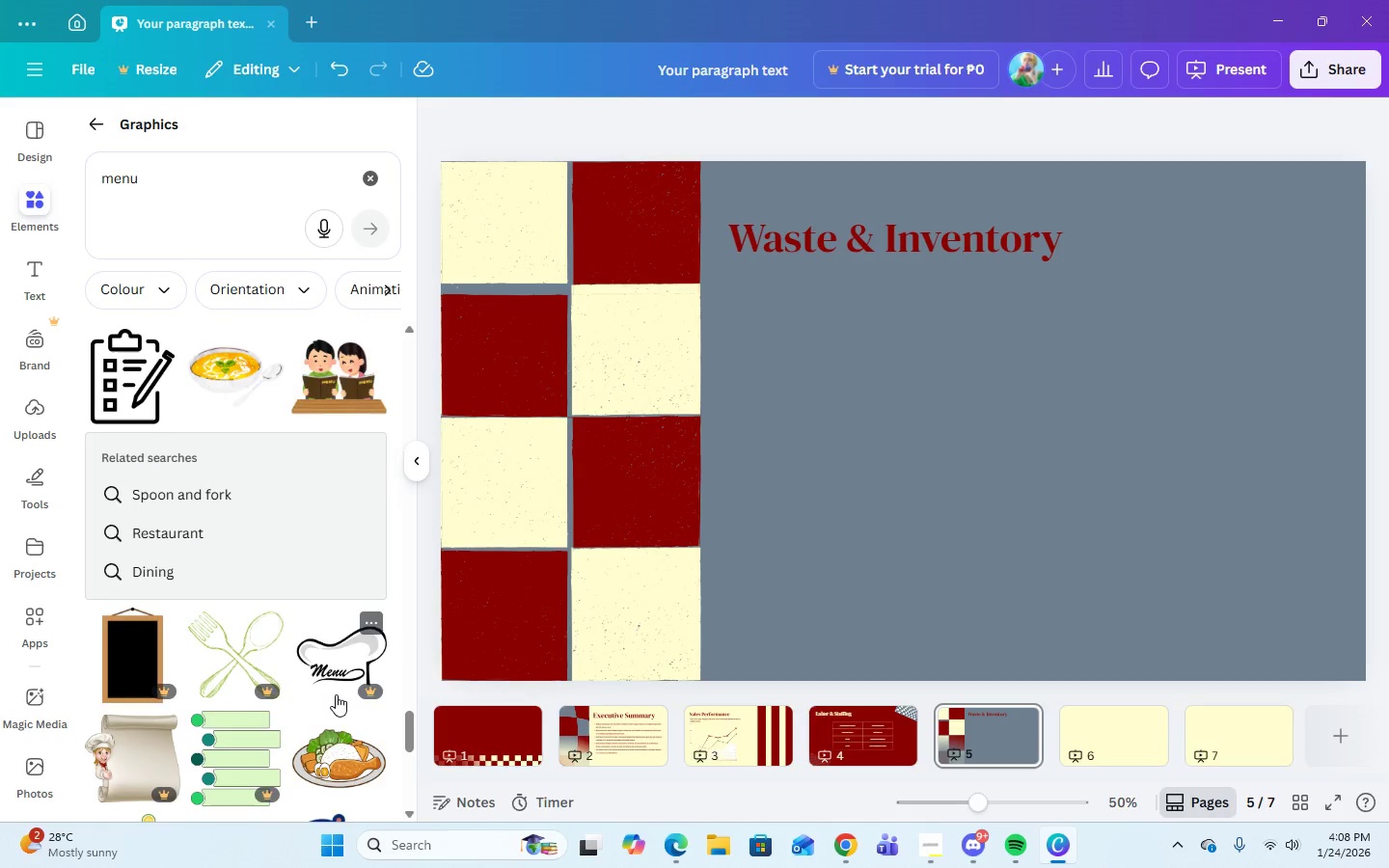 
scroll: coordinate [336, 694], scroll_direction: up, amount: 3.0
 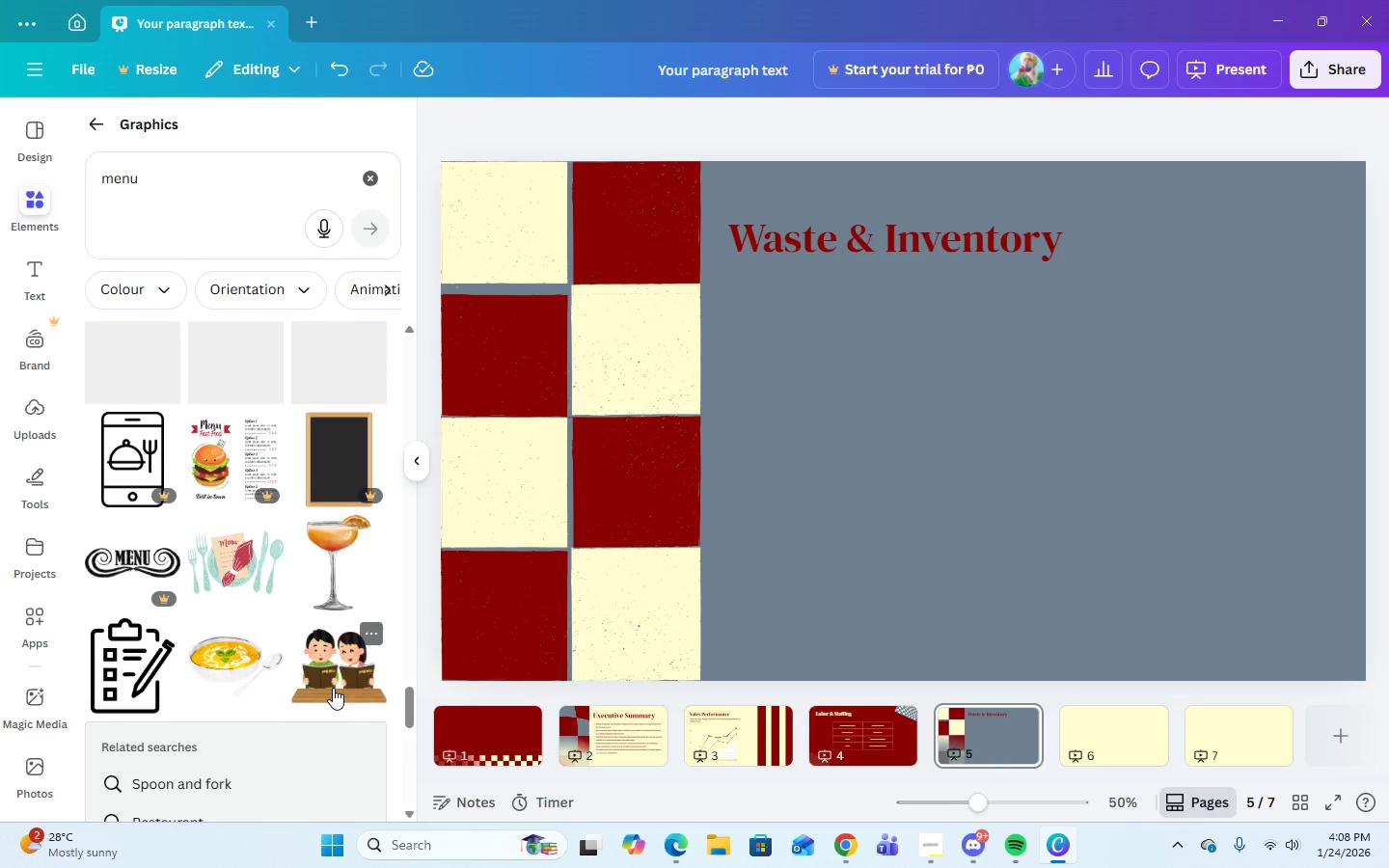 
scroll: coordinate [293, 464], scroll_direction: down, amount: 11.0
 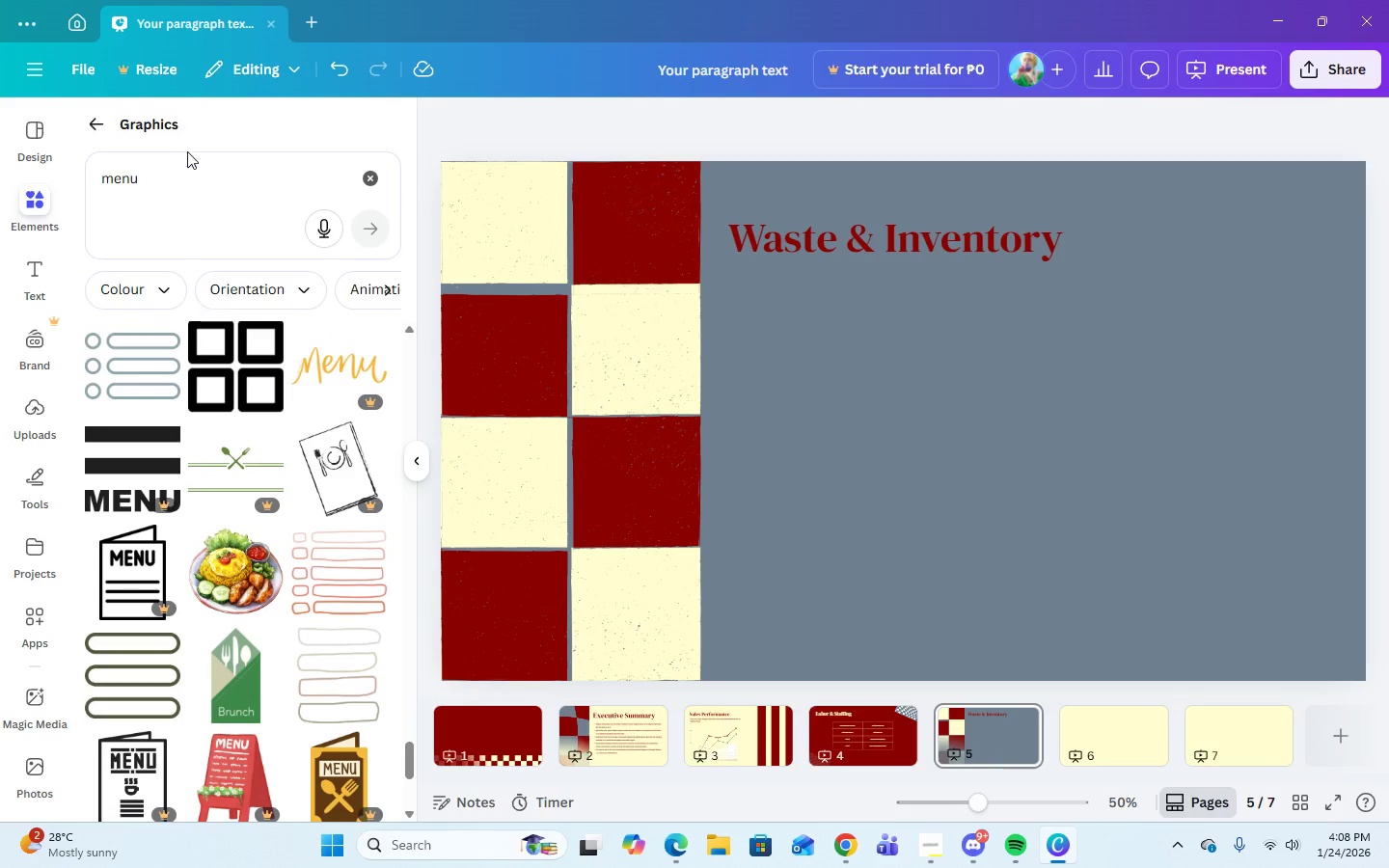 
left_click([177, 173])
 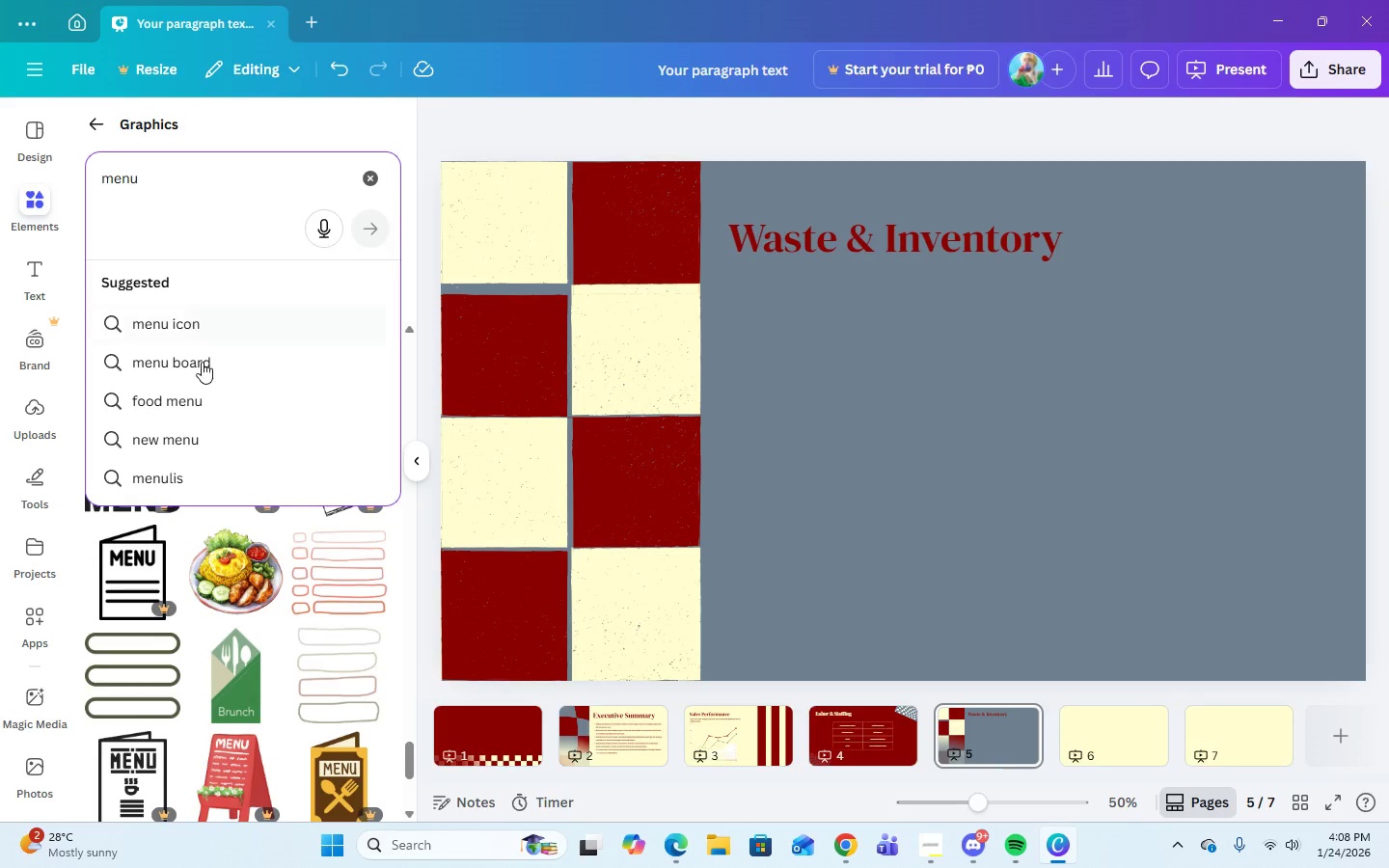 
left_click([202, 366])
 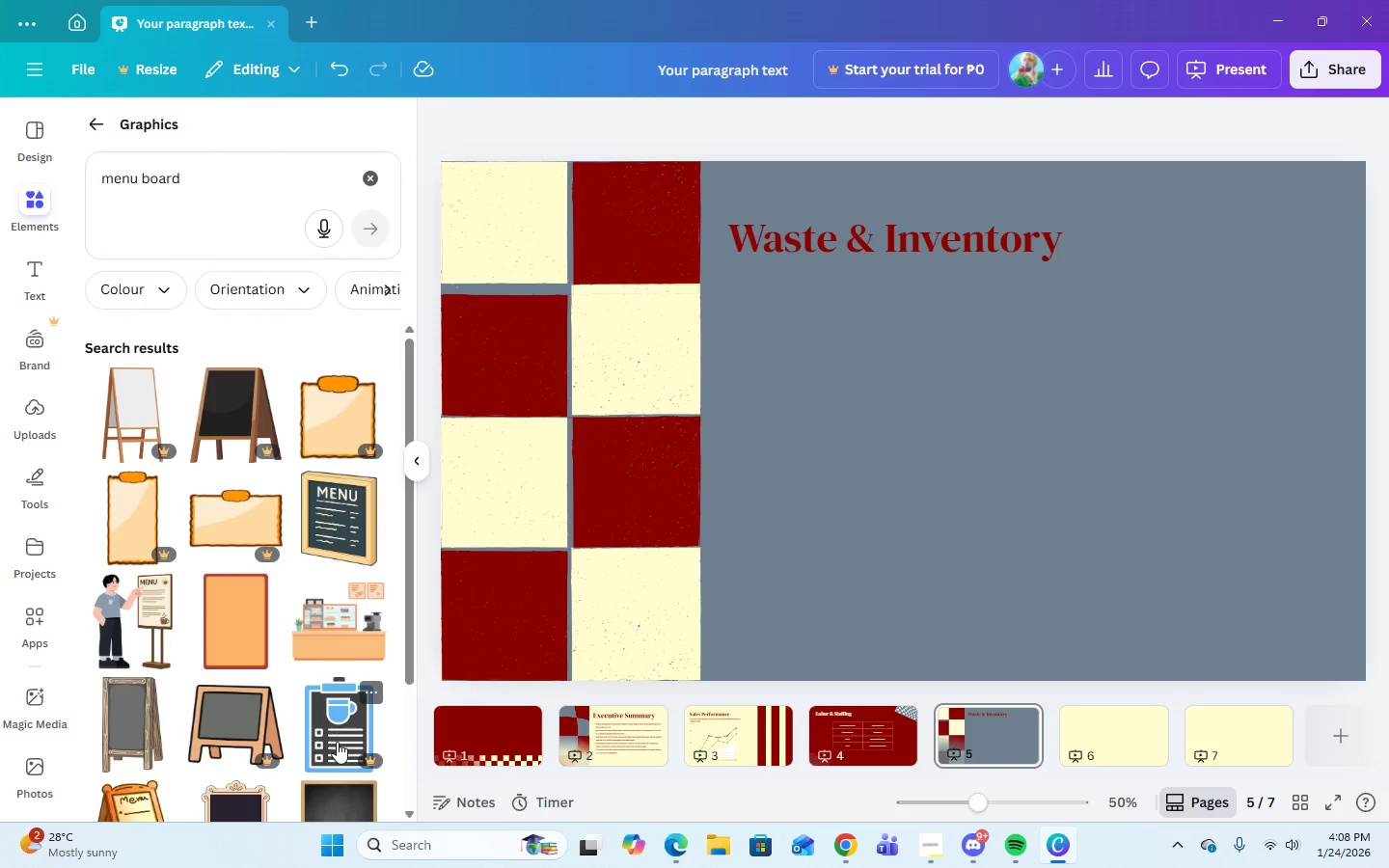 
scroll: coordinate [325, 723], scroll_direction: down, amount: 12.0
 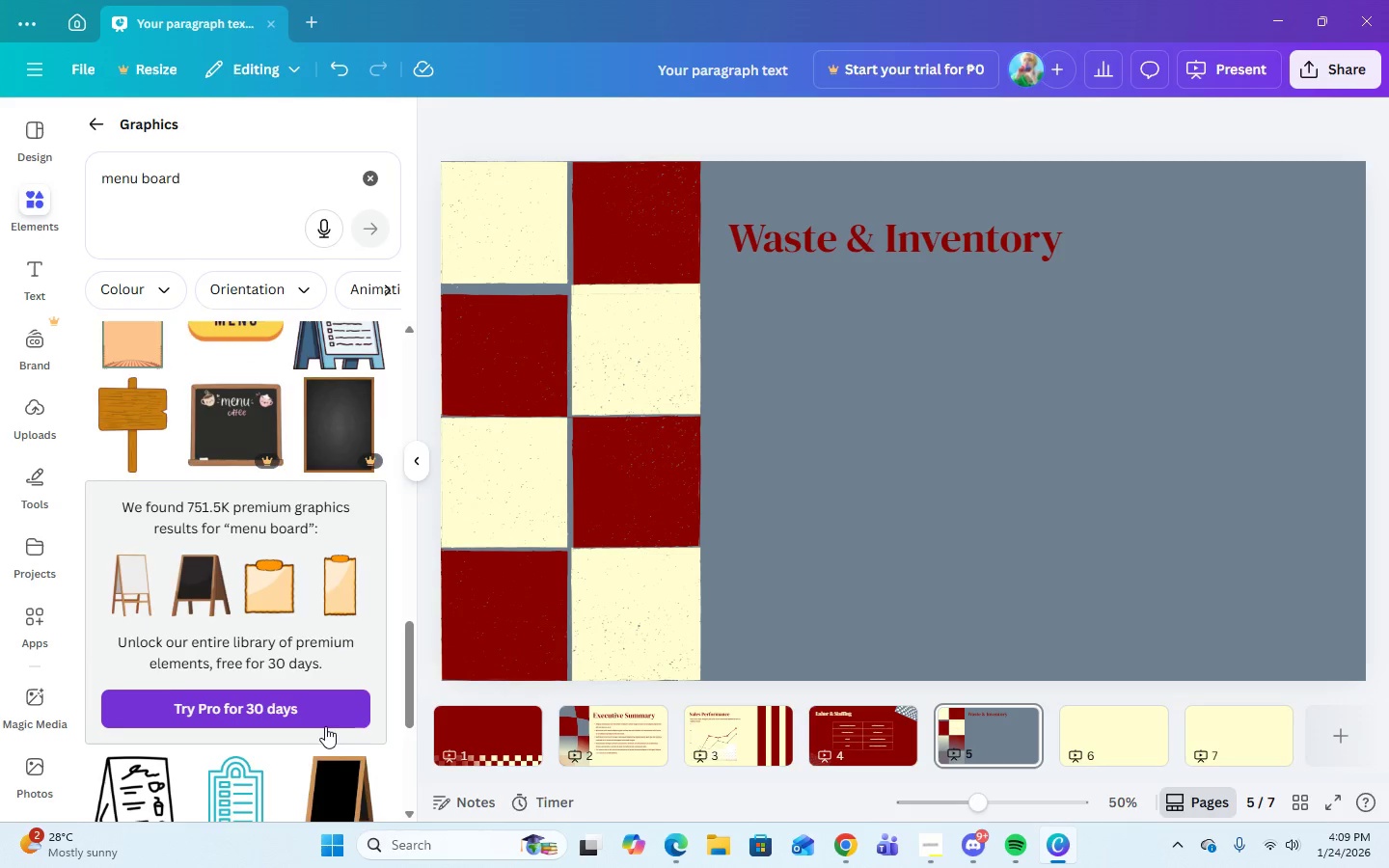 
scroll: coordinate [325, 726], scroll_direction: down, amount: 14.0
 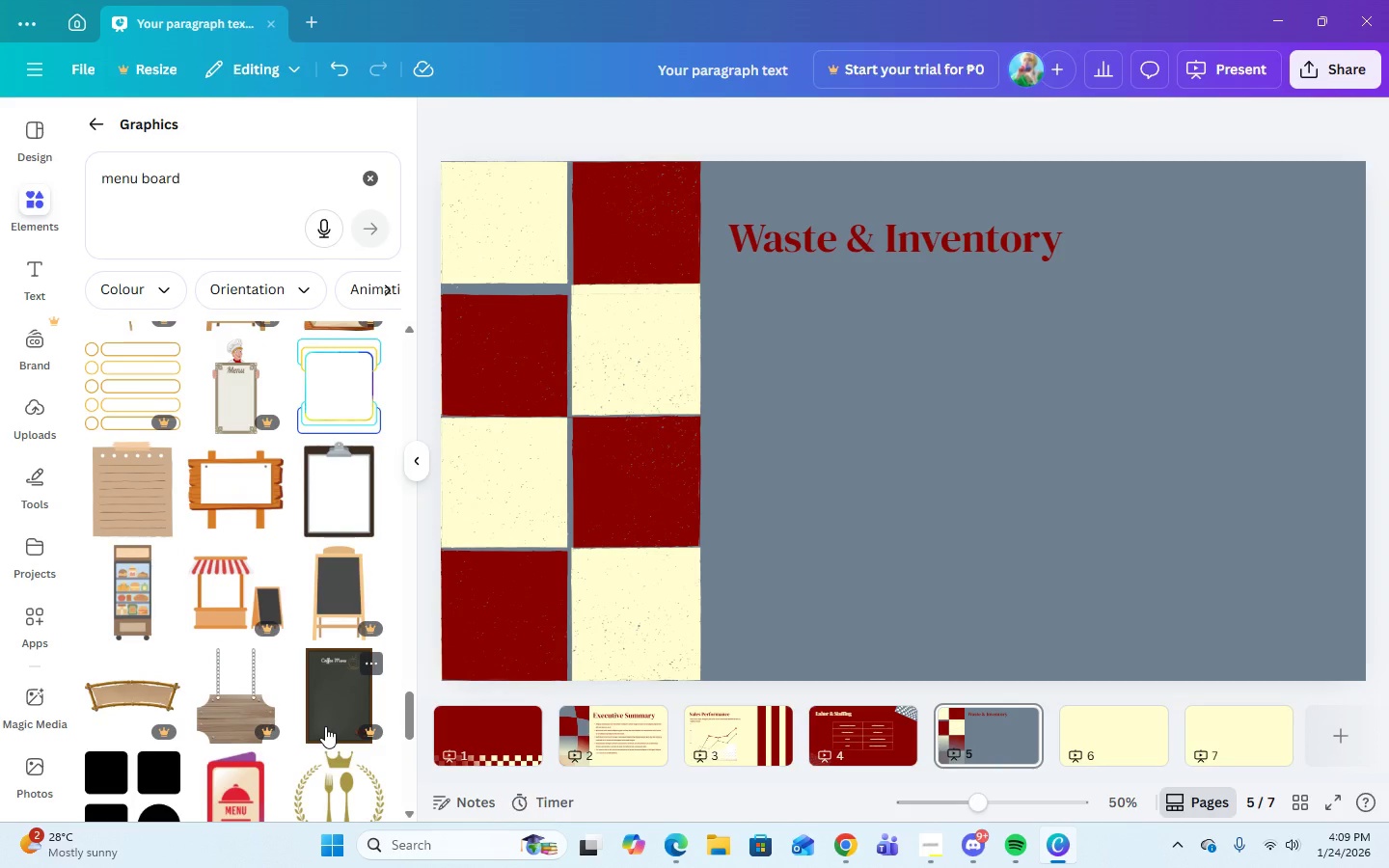 
scroll: coordinate [287, 588], scroll_direction: down, amount: 12.0
 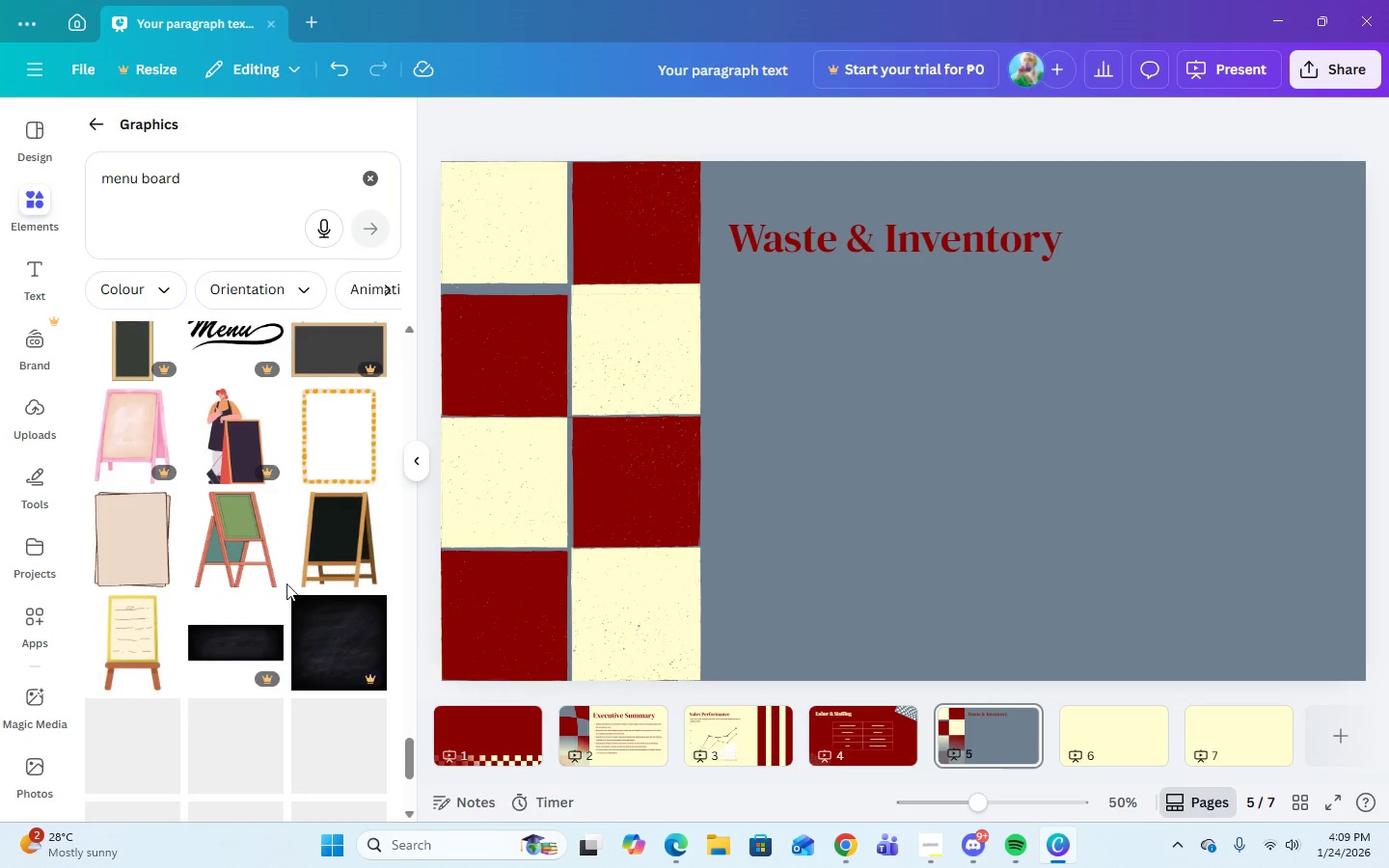 
scroll: coordinate [288, 573], scroll_direction: up, amount: 3.0
 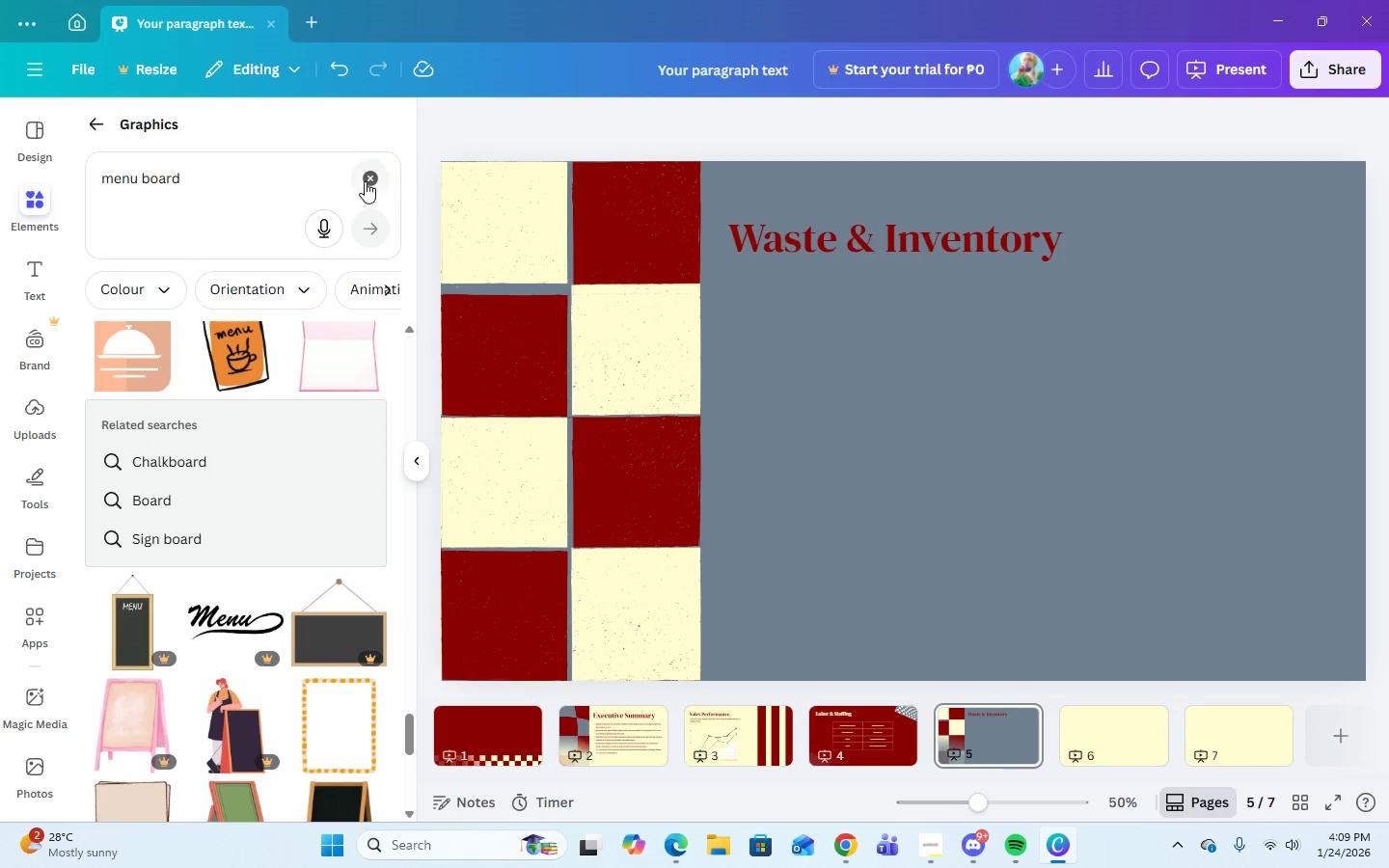 
left_click([365, 179])
 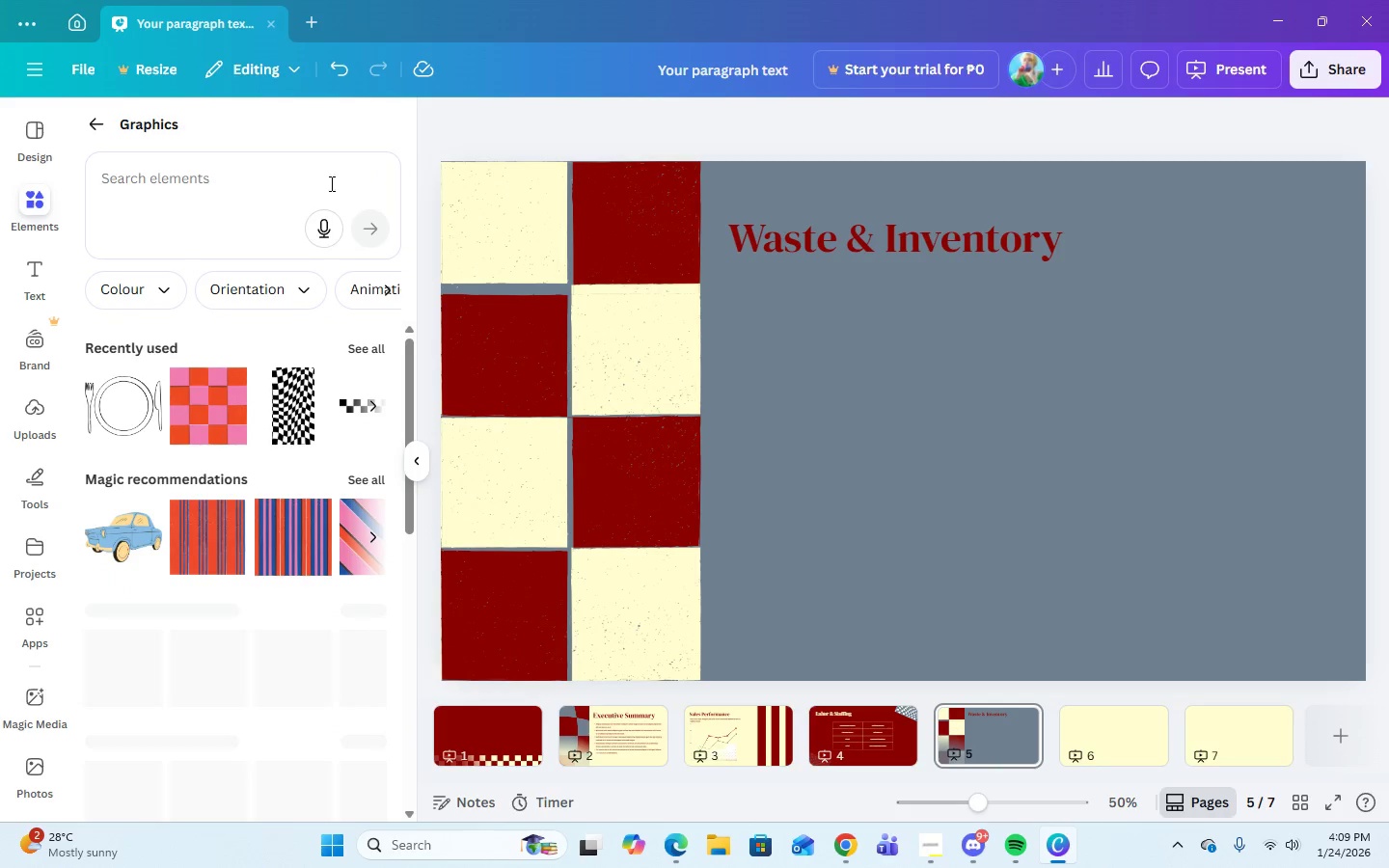 
left_click([295, 183])
 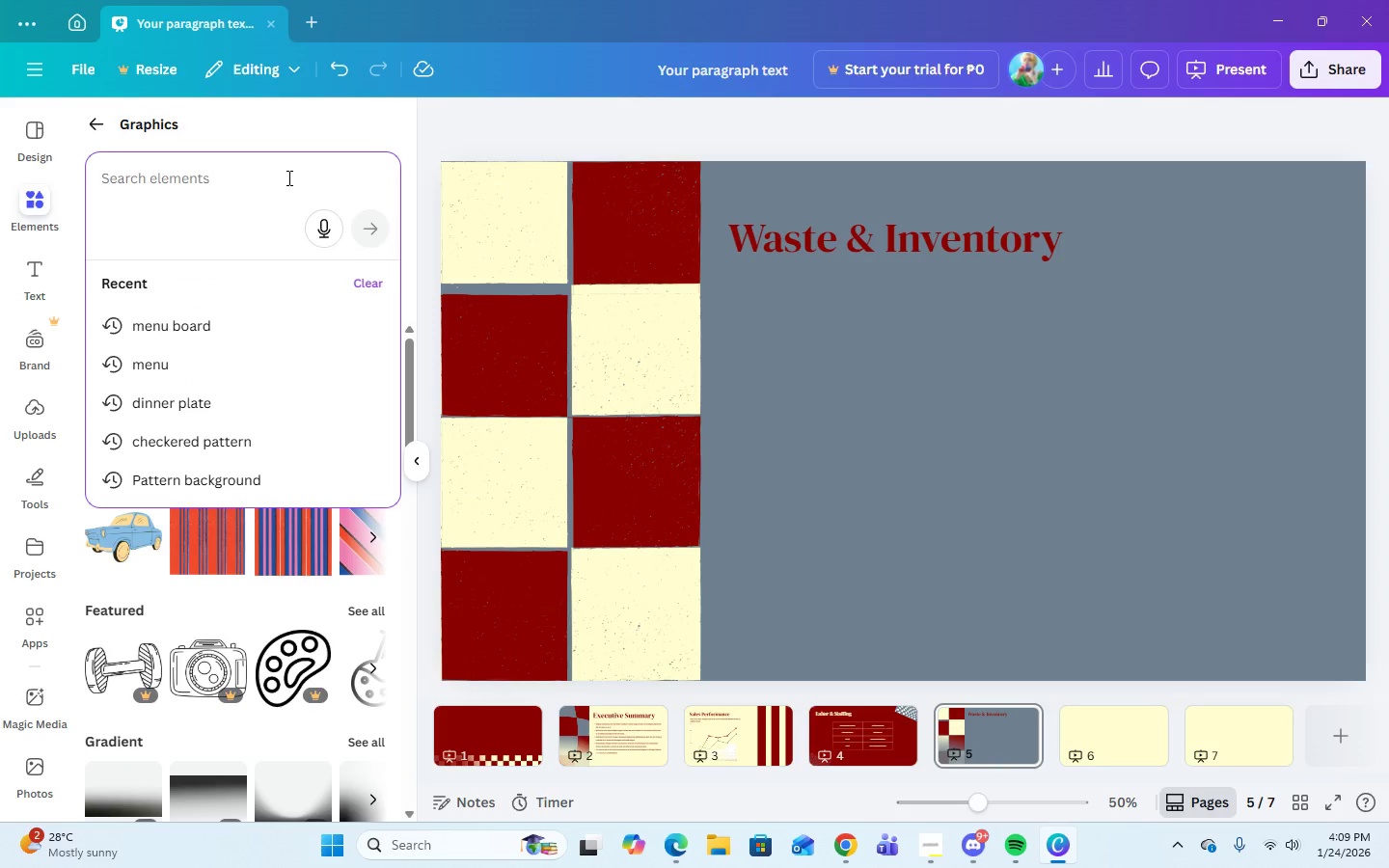 
type(diner plate)
 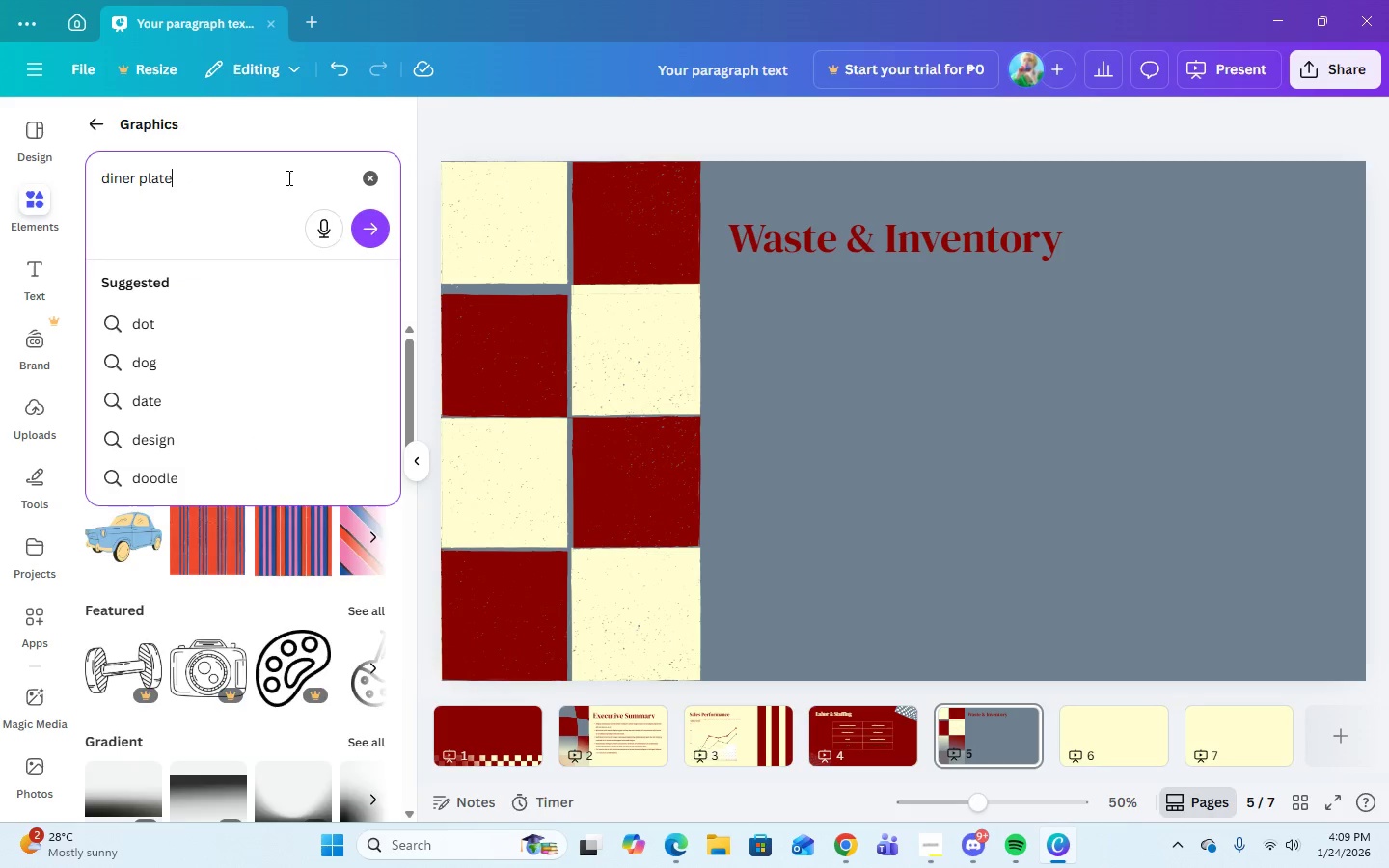 
key(Enter)
 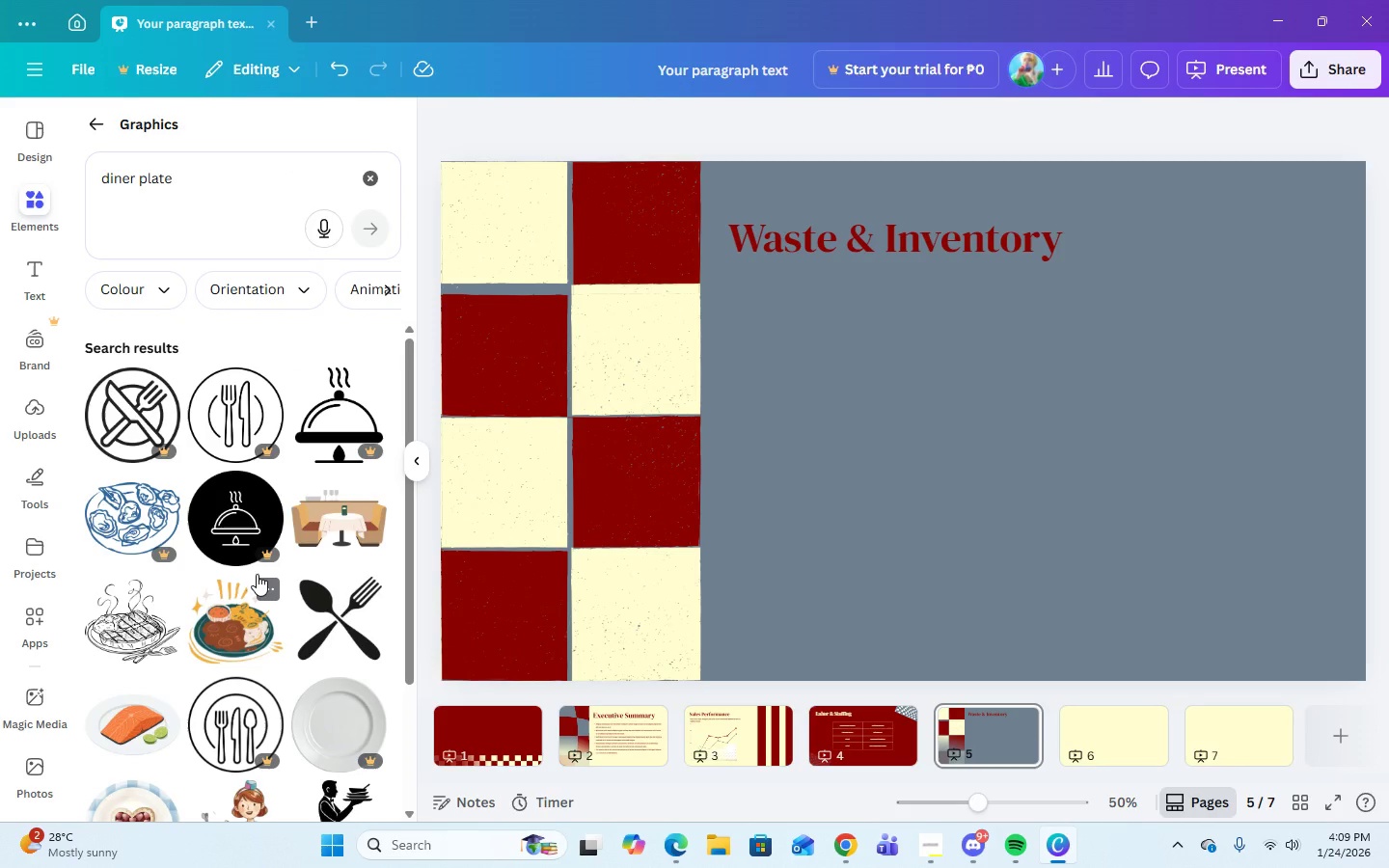 
scroll: coordinate [257, 574], scroll_direction: down, amount: 1.0
 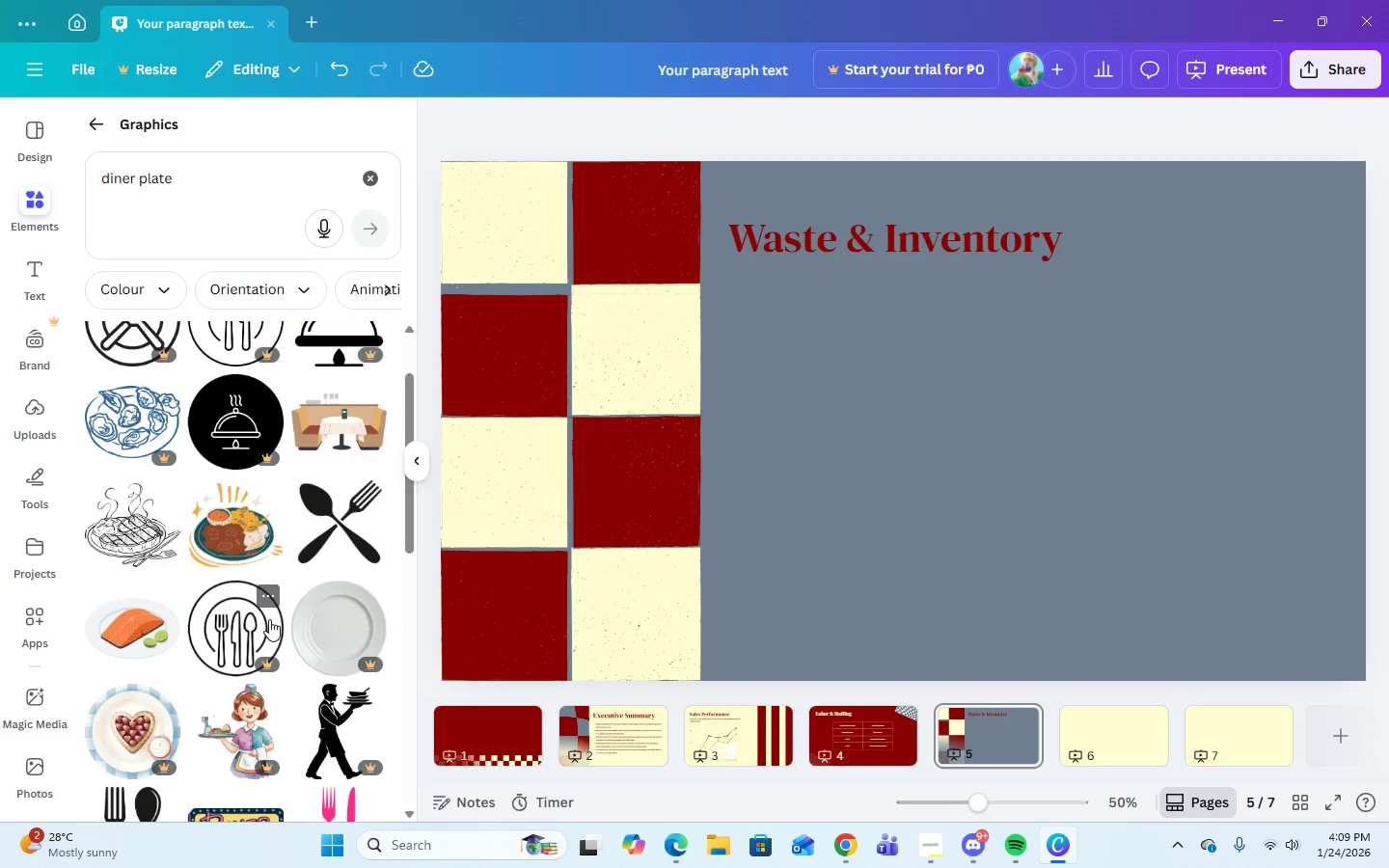 
scroll: coordinate [269, 619], scroll_direction: up, amount: 1.0
 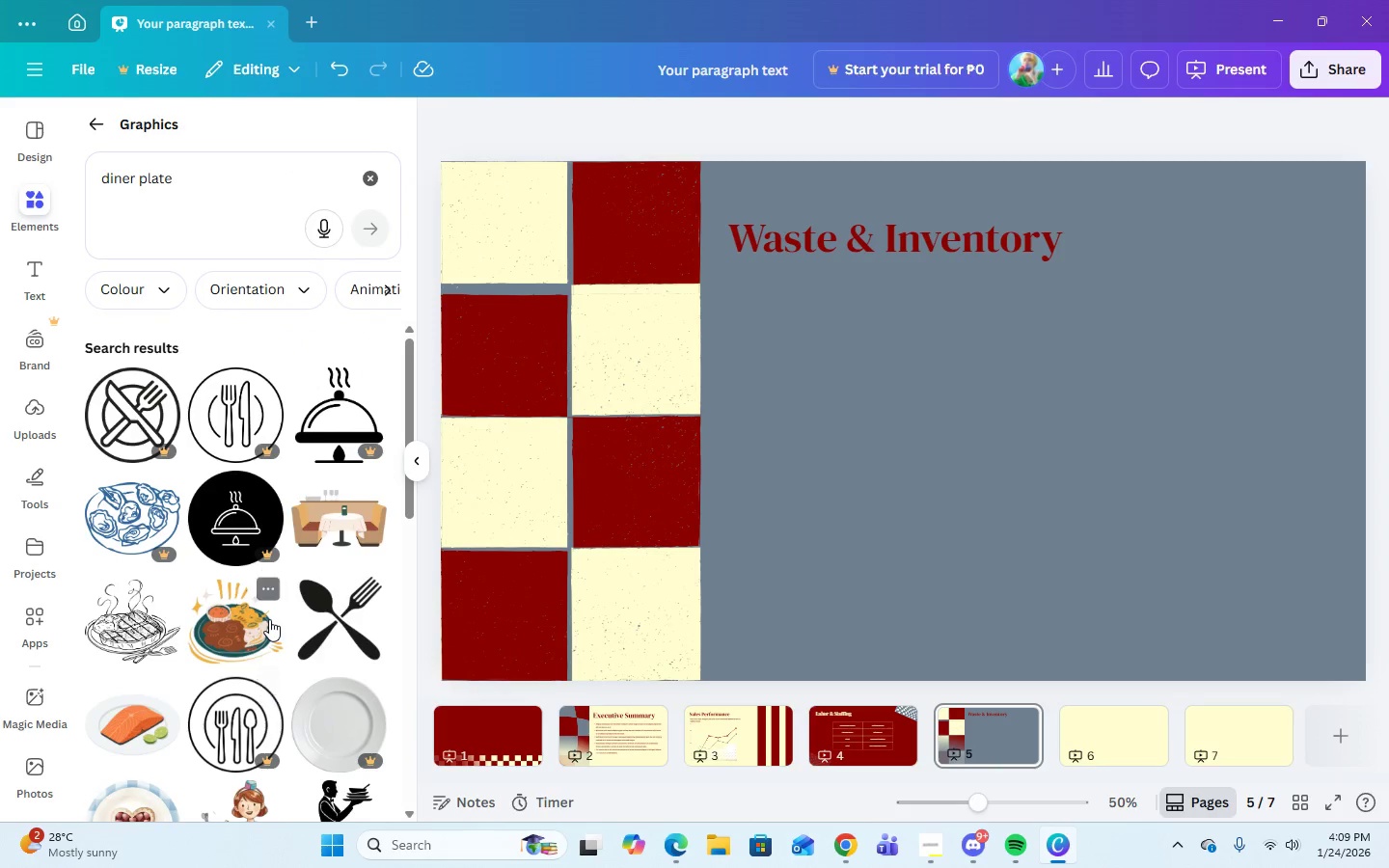 
scroll: coordinate [323, 465], scroll_direction: down, amount: 9.0
 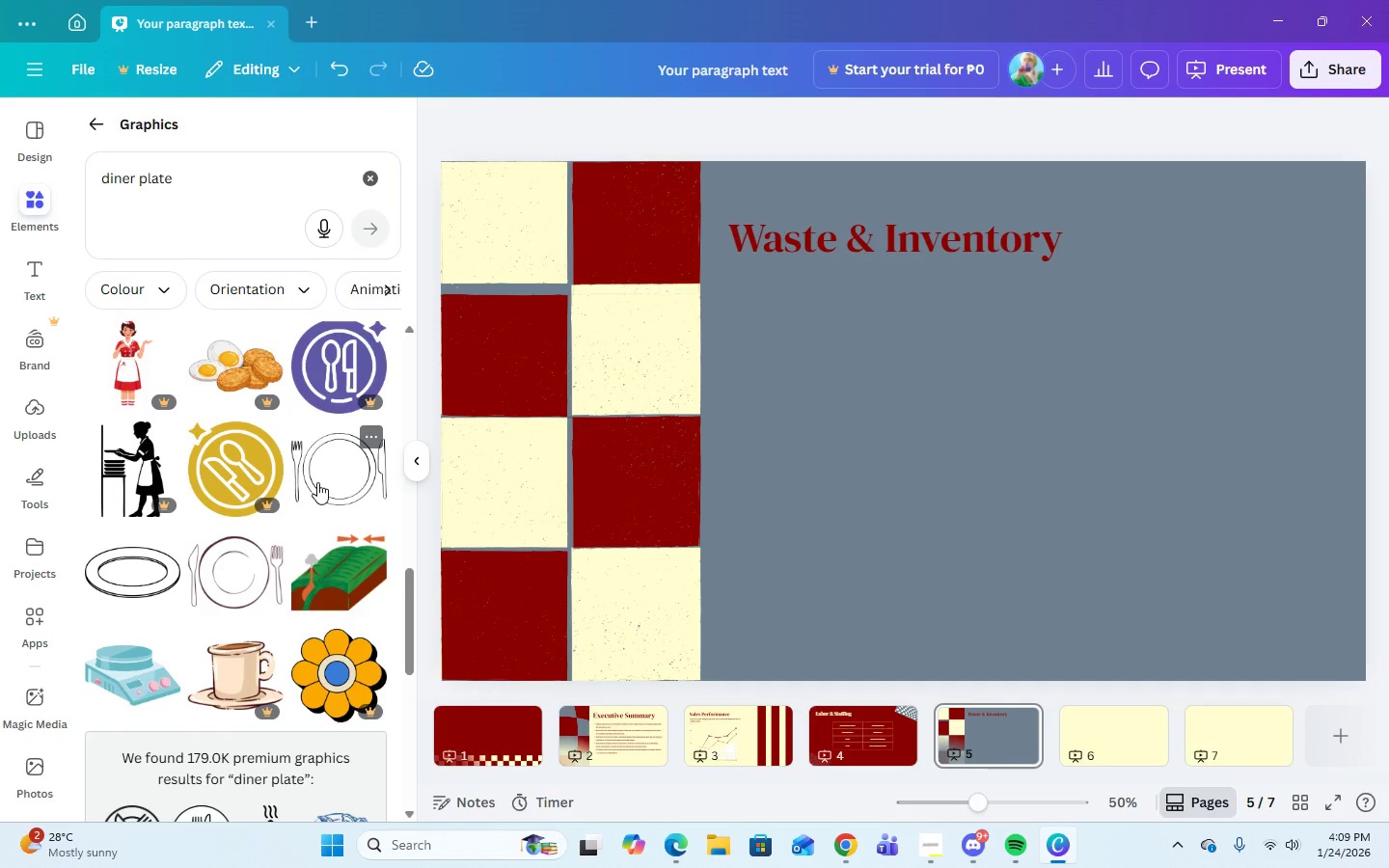 
scroll: coordinate [317, 482], scroll_direction: up, amount: 3.0
 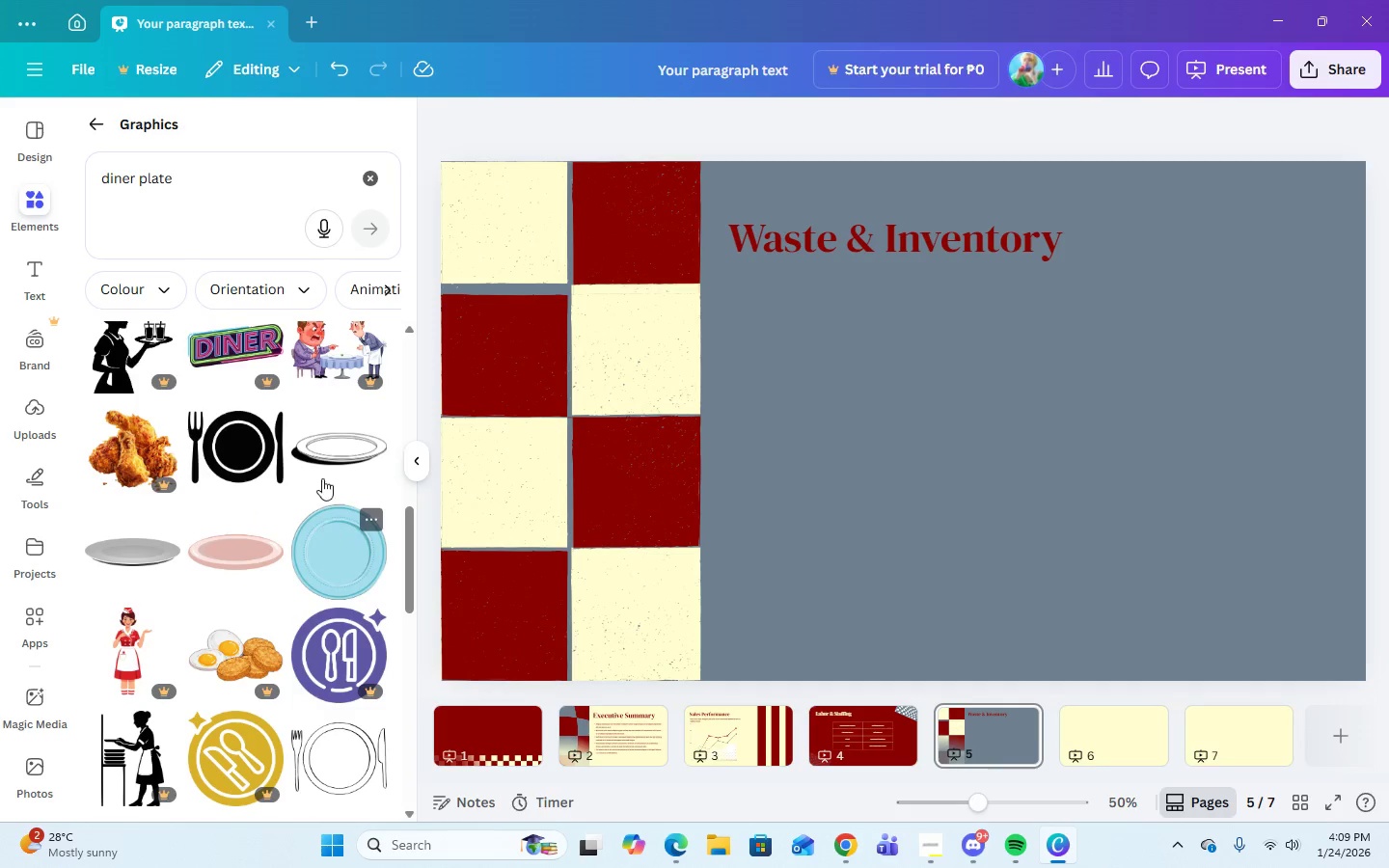 
left_click([320, 454])
 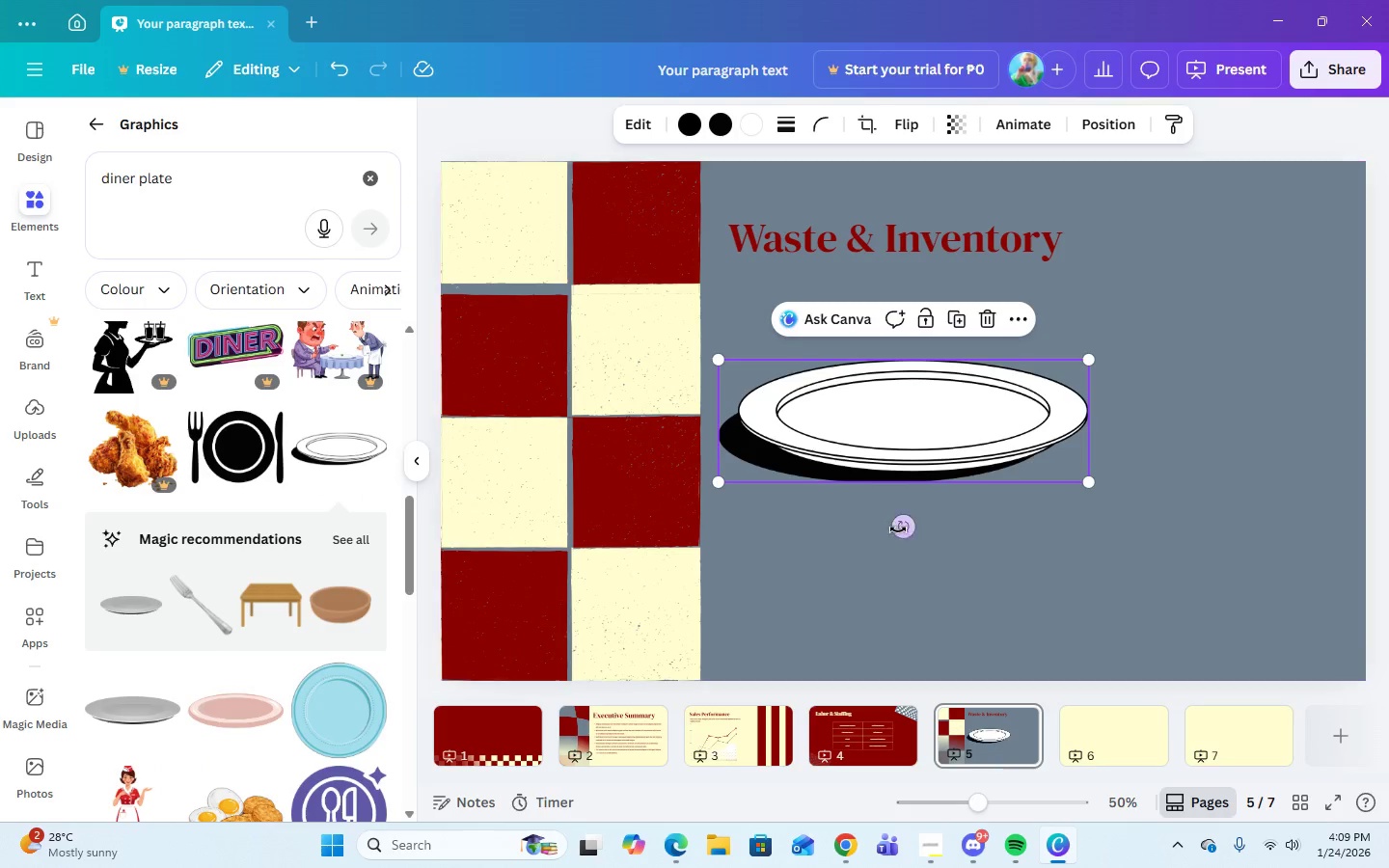 
left_click_drag(start_coordinate=[907, 532], to_coordinate=[817, 530])
 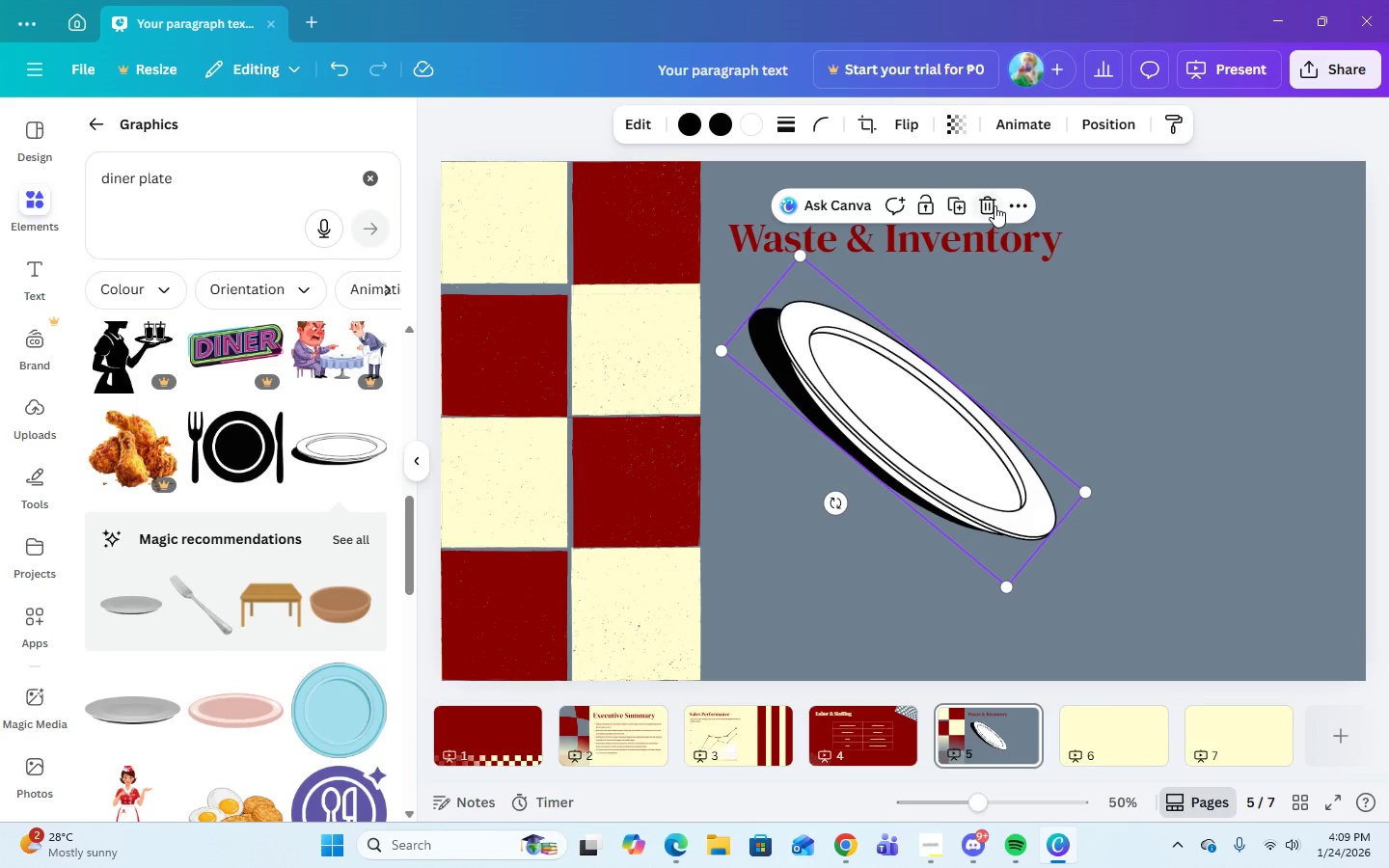 
left_click([994, 205])
 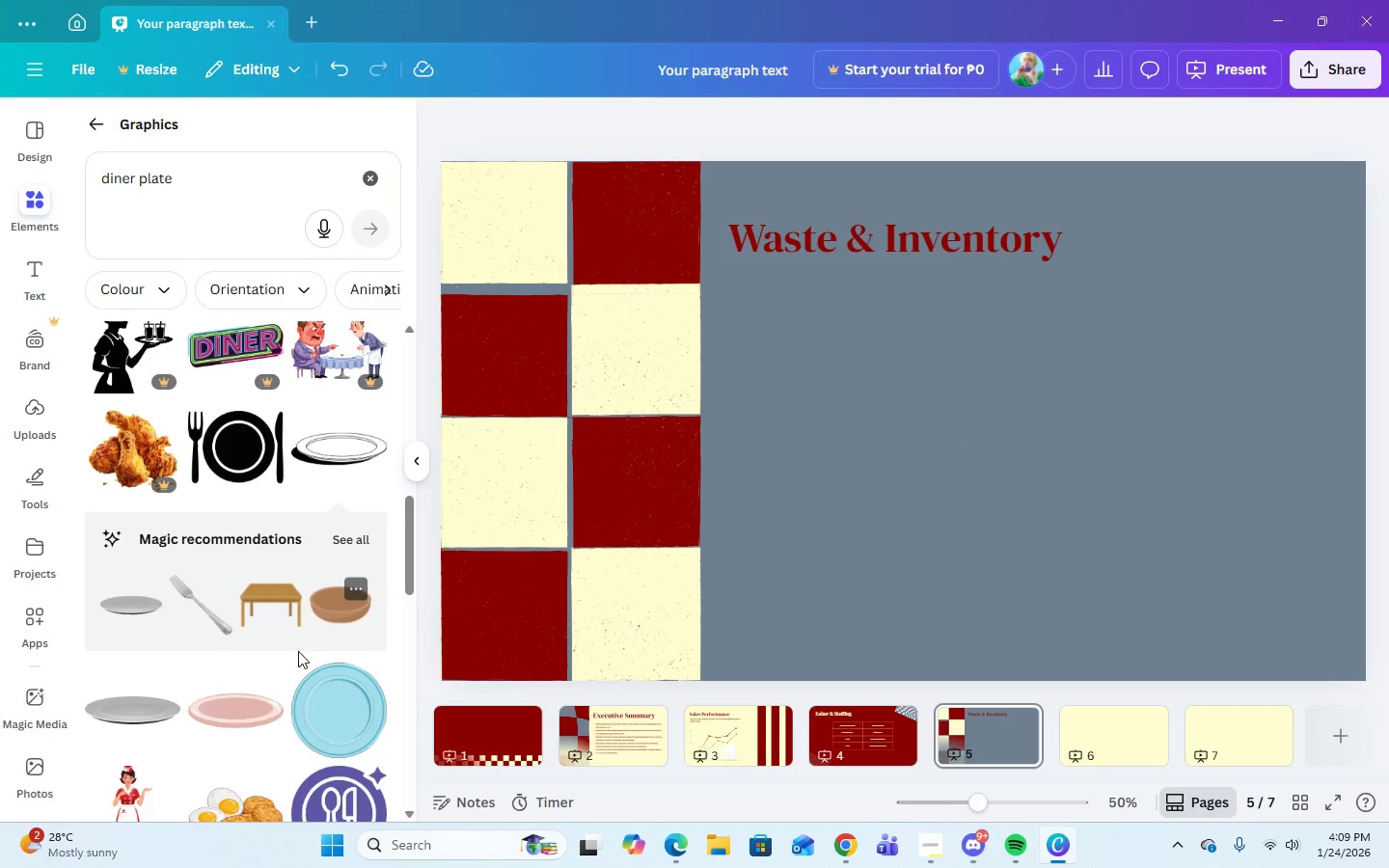 
scroll: coordinate [302, 704], scroll_direction: down, amount: 16.0
 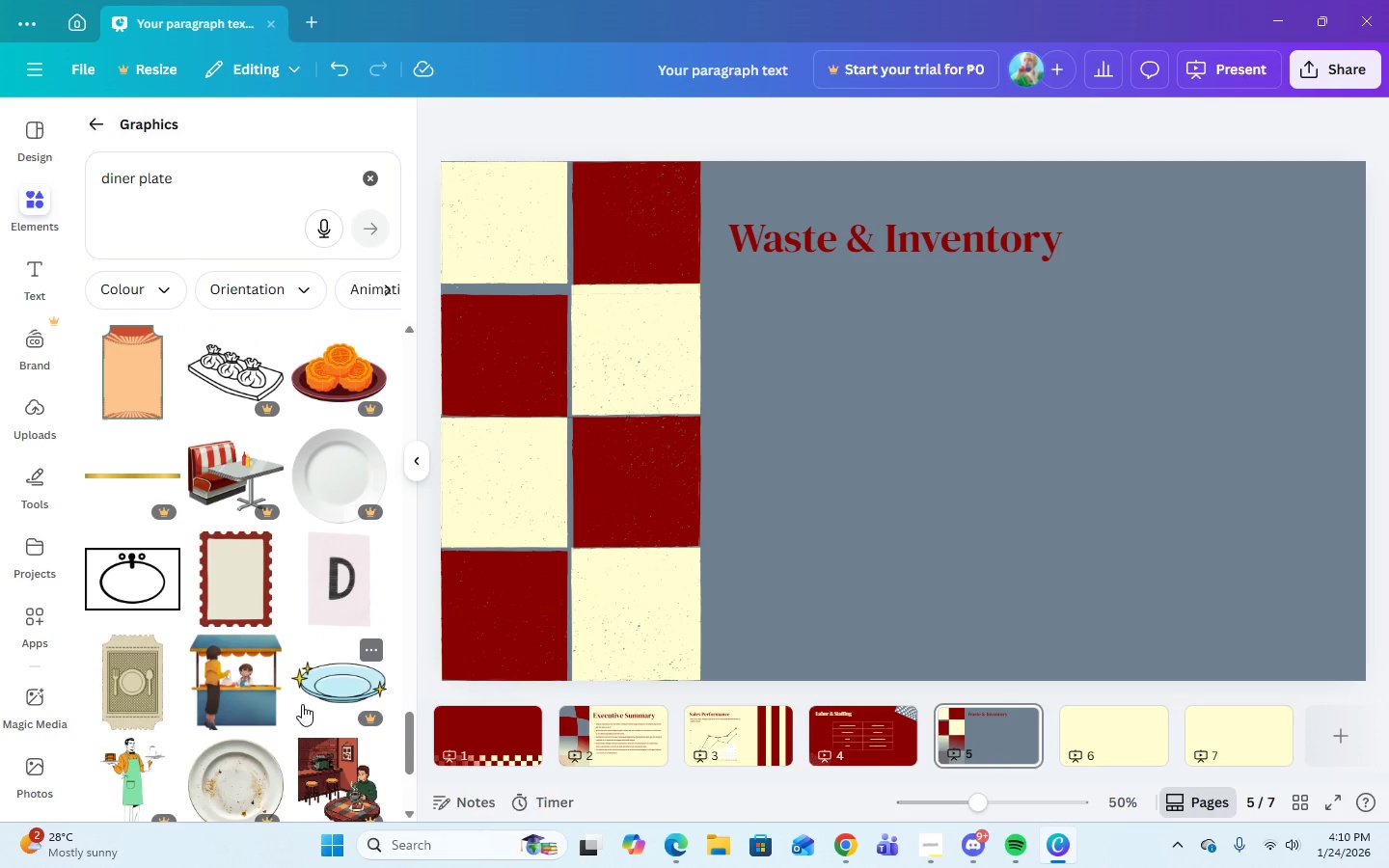 
scroll: coordinate [302, 687], scroll_direction: down, amount: 15.0
 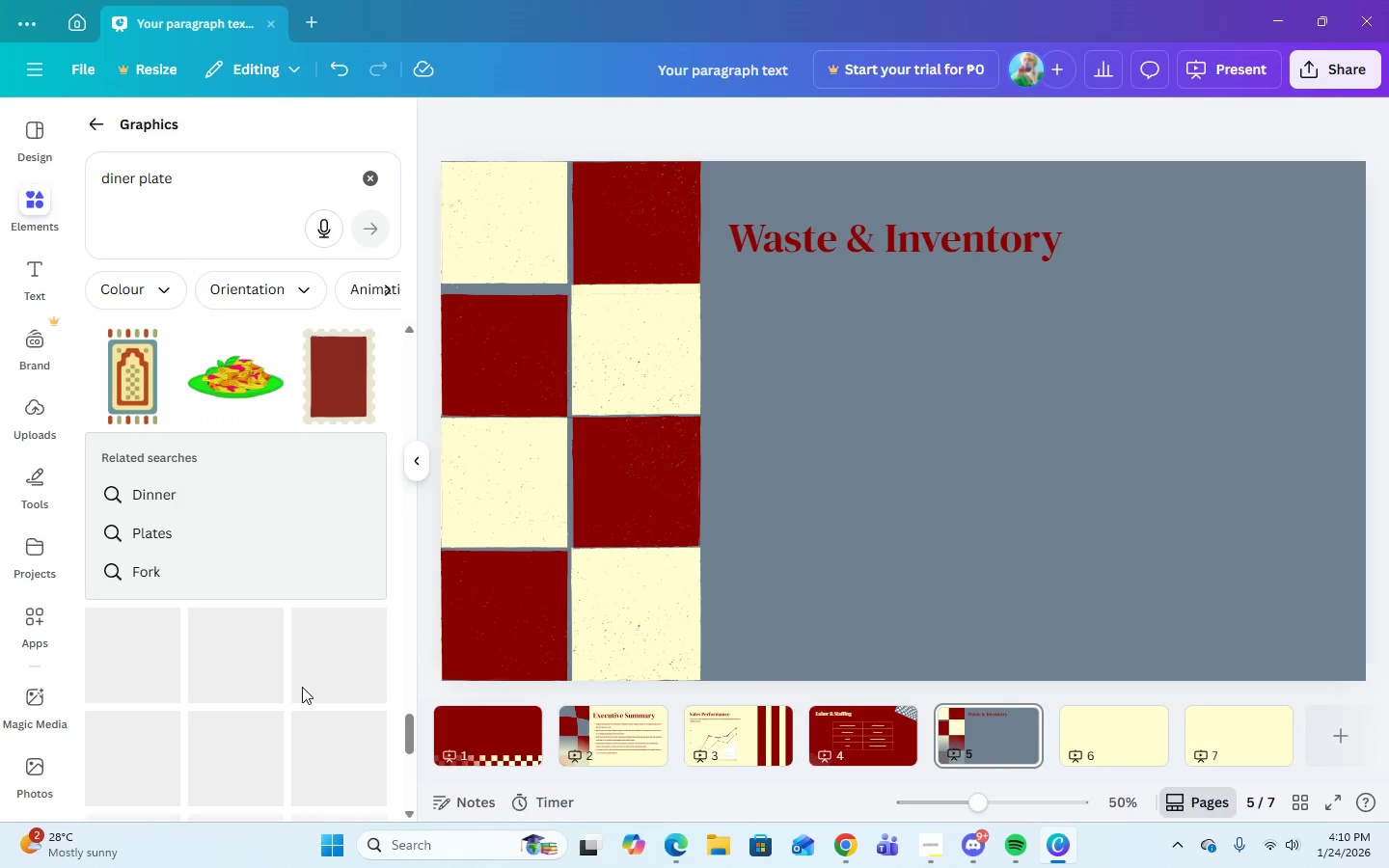 
scroll: coordinate [286, 763], scroll_direction: up, amount: 37.0
 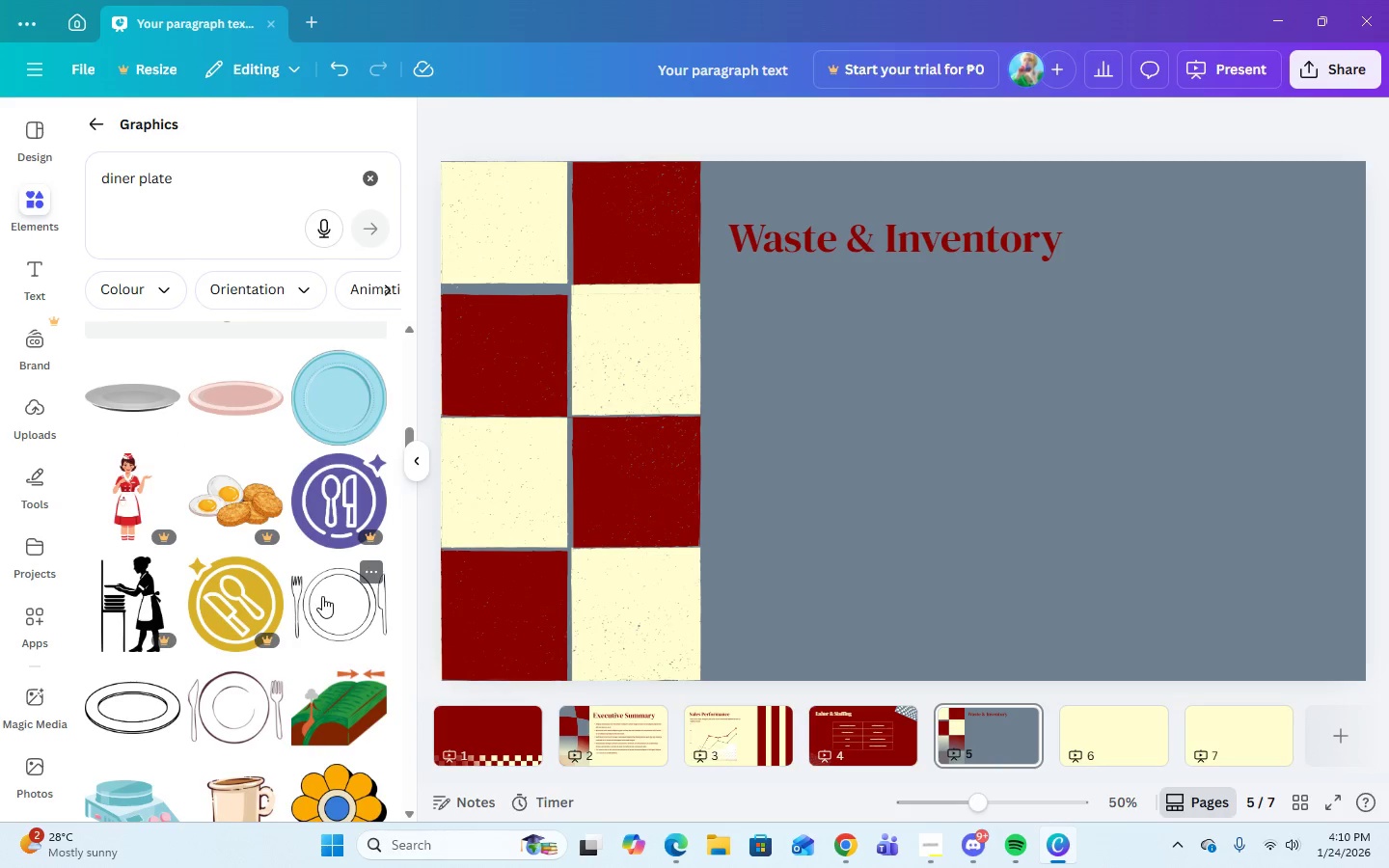 
left_click([322, 596])
 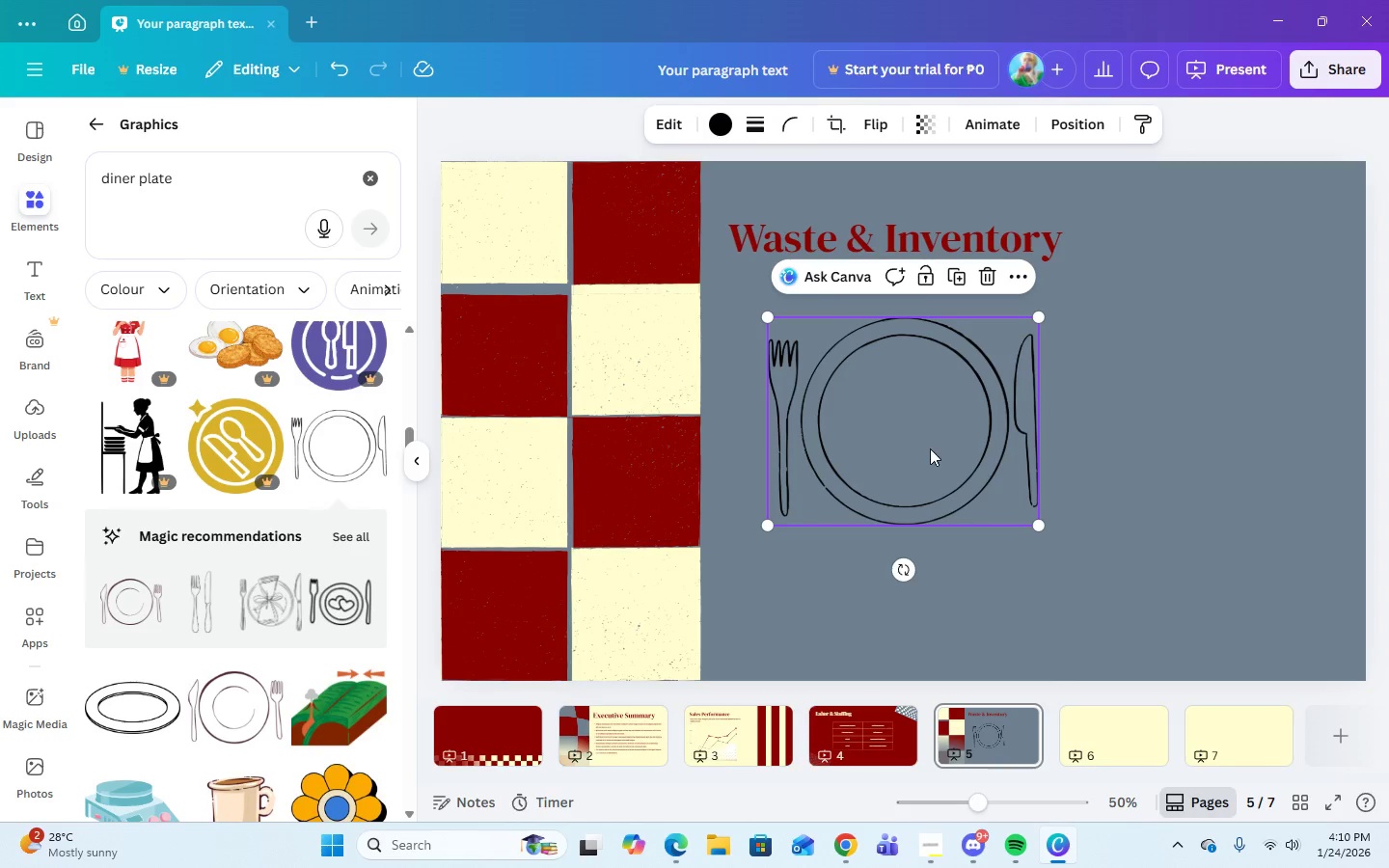 
left_click_drag(start_coordinate=[933, 441], to_coordinate=[1039, 442])
 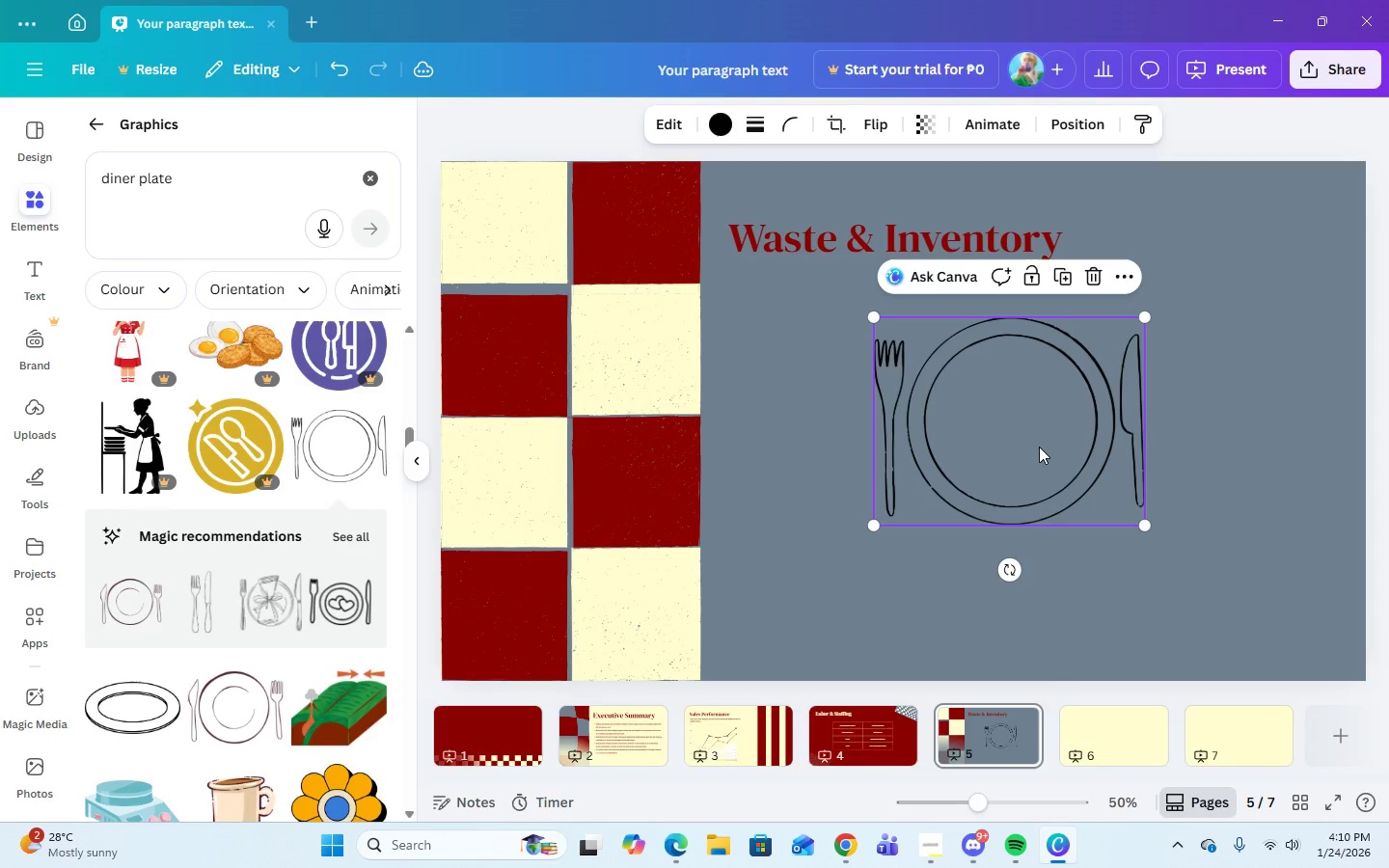 
double_click([1039, 447])
 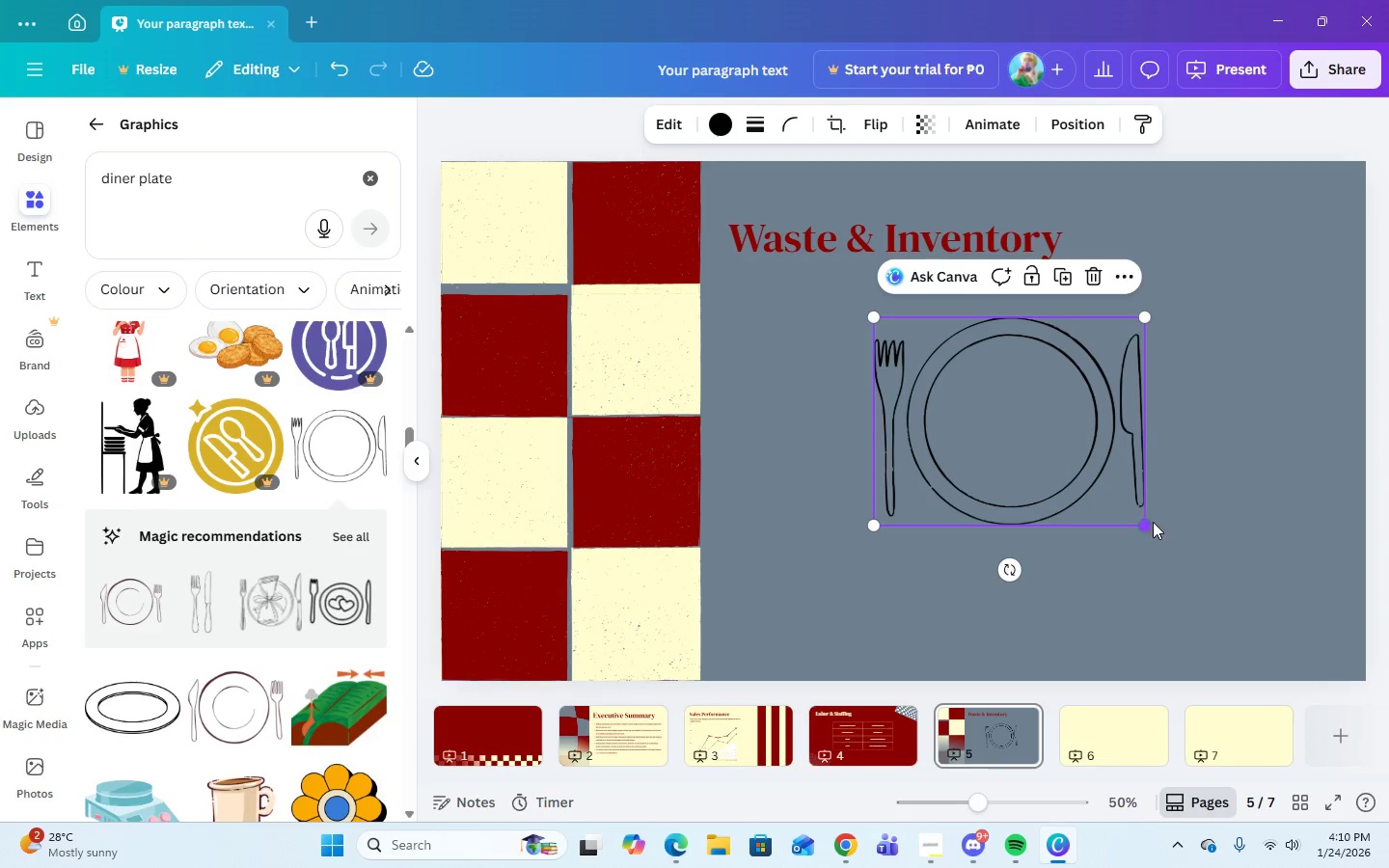 
left_click_drag(start_coordinate=[1148, 525], to_coordinate=[1241, 619])
 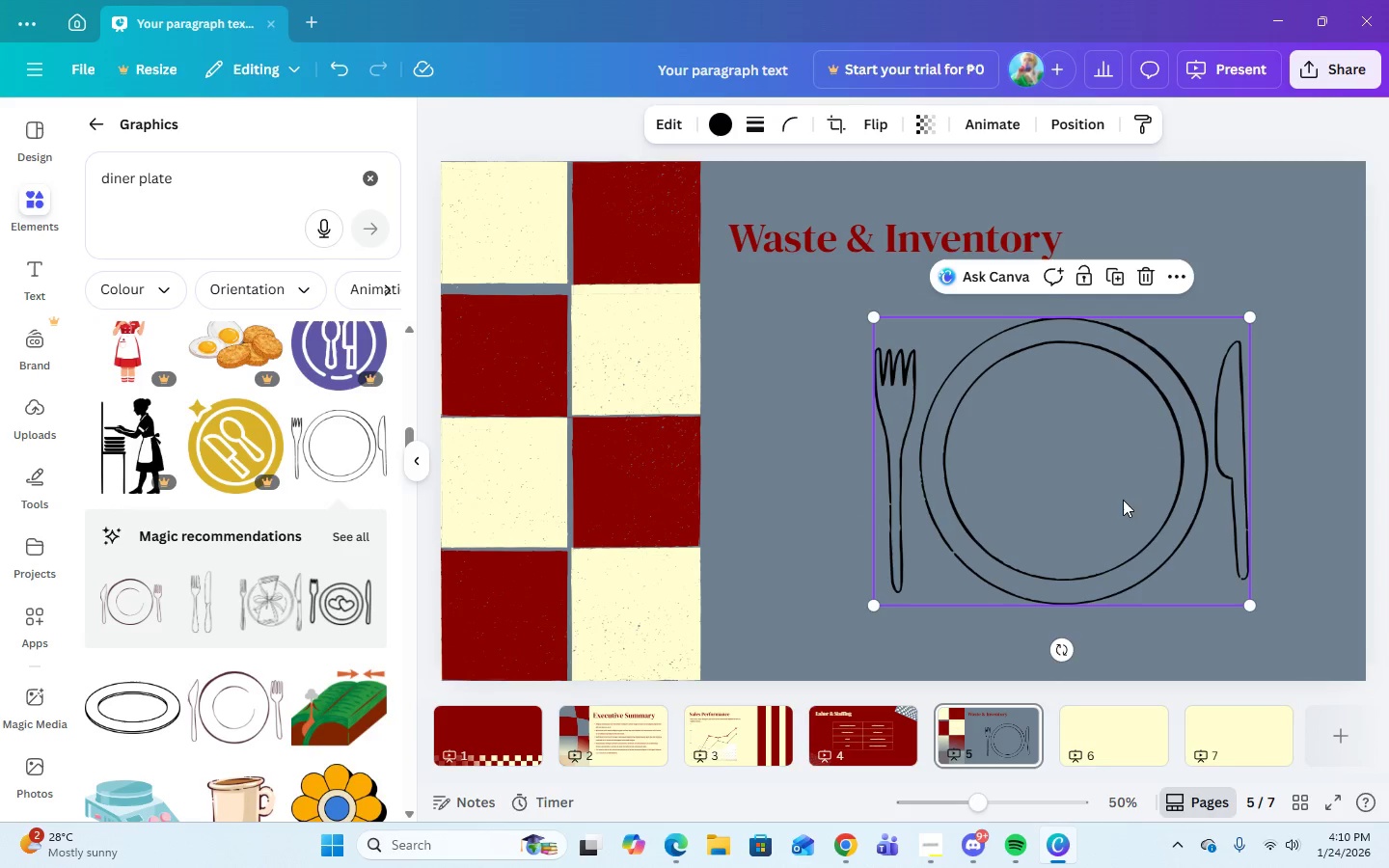 
left_click_drag(start_coordinate=[1115, 499], to_coordinate=[1051, 451])
 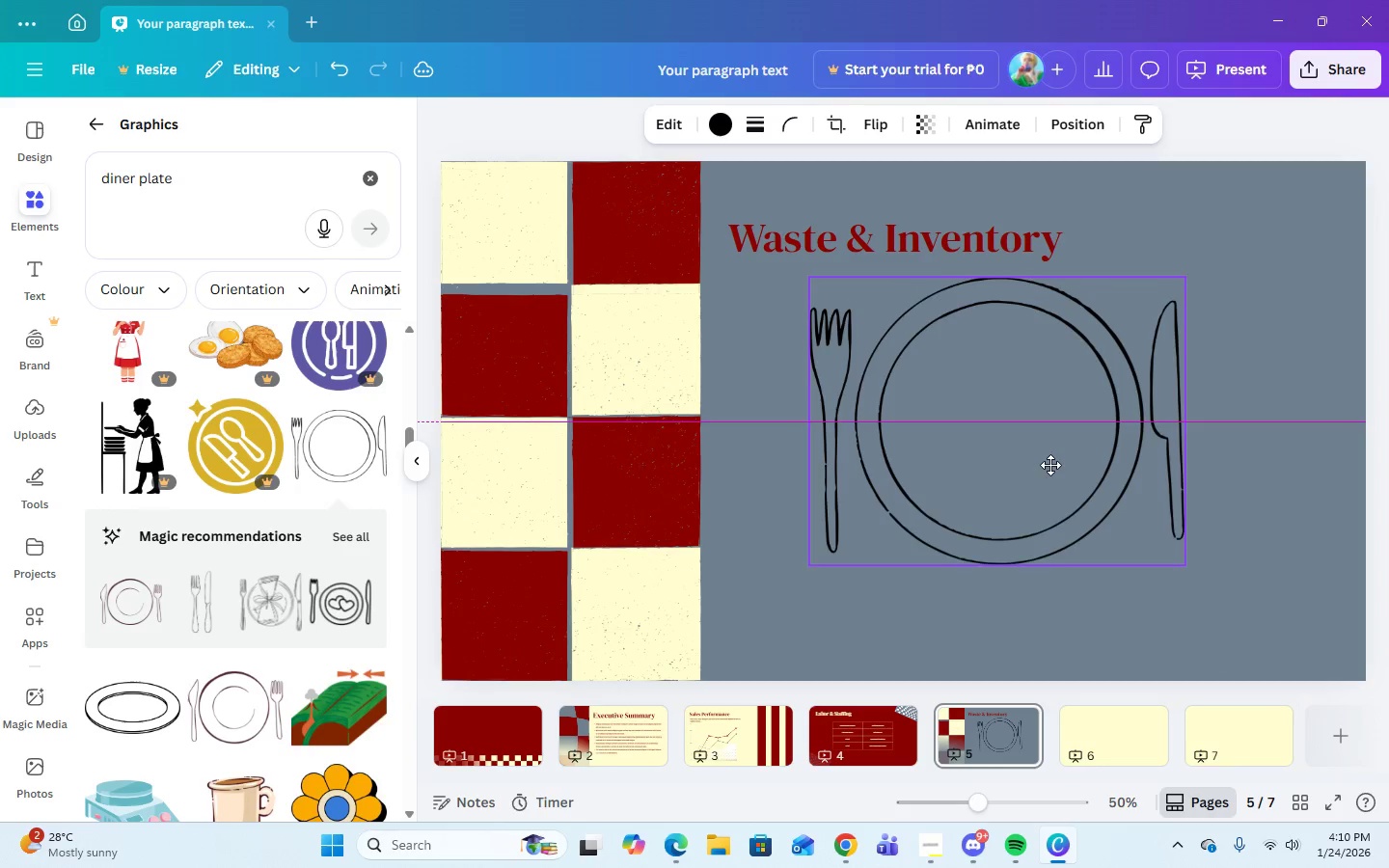 
left_click([1051, 451])
 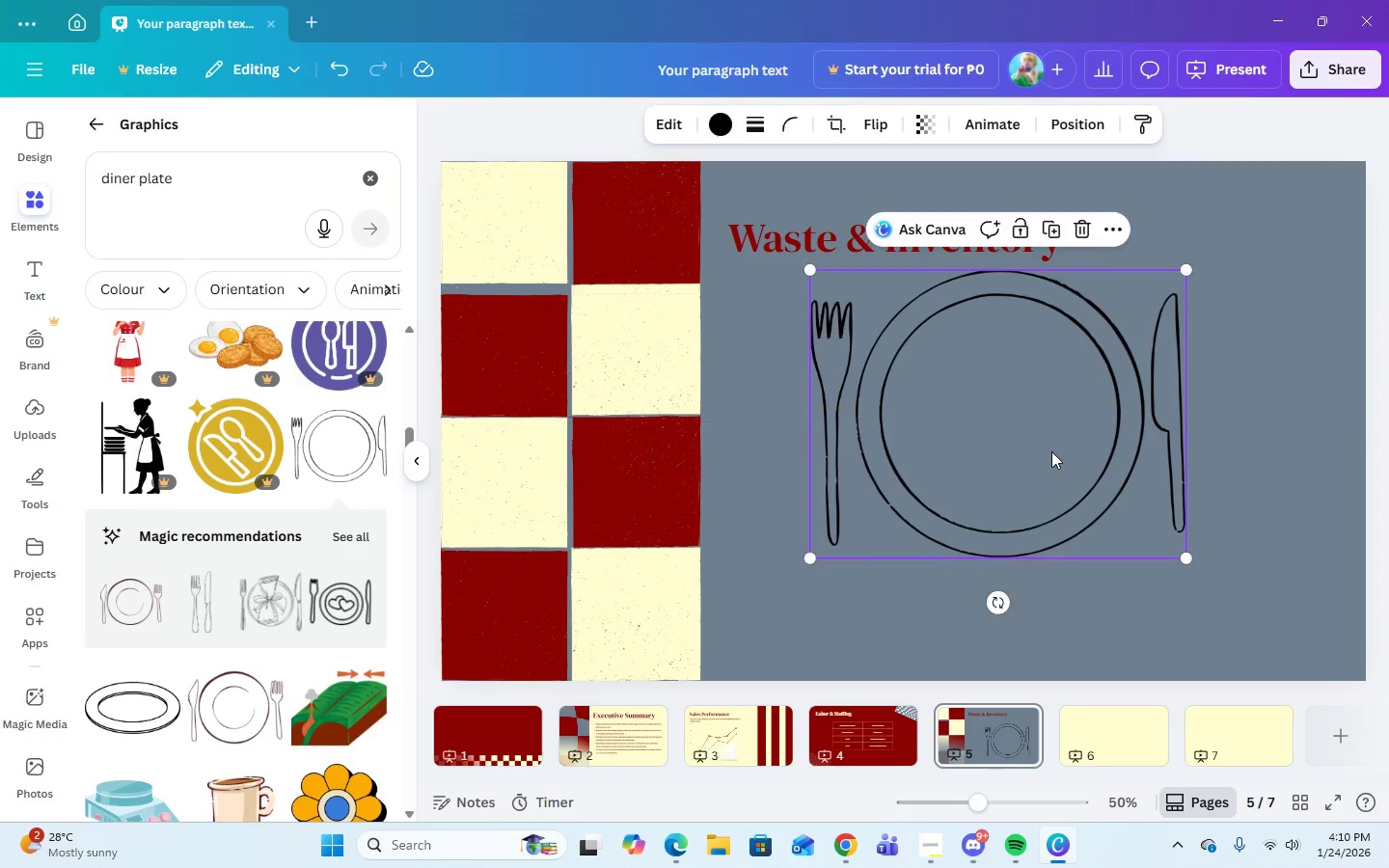 
left_click_drag(start_coordinate=[1051, 451], to_coordinate=[1061, 487])
 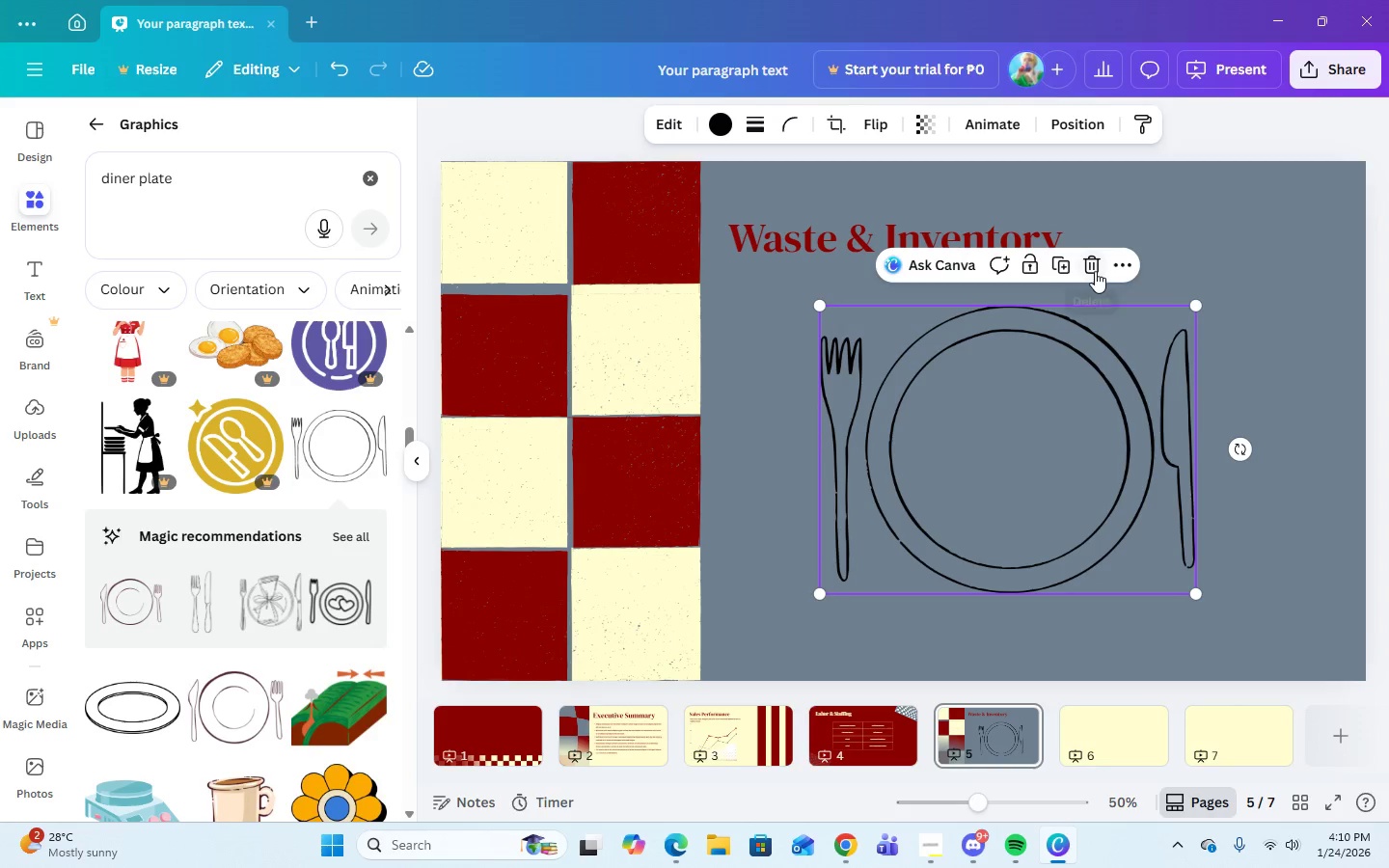 
left_click([1094, 271])
 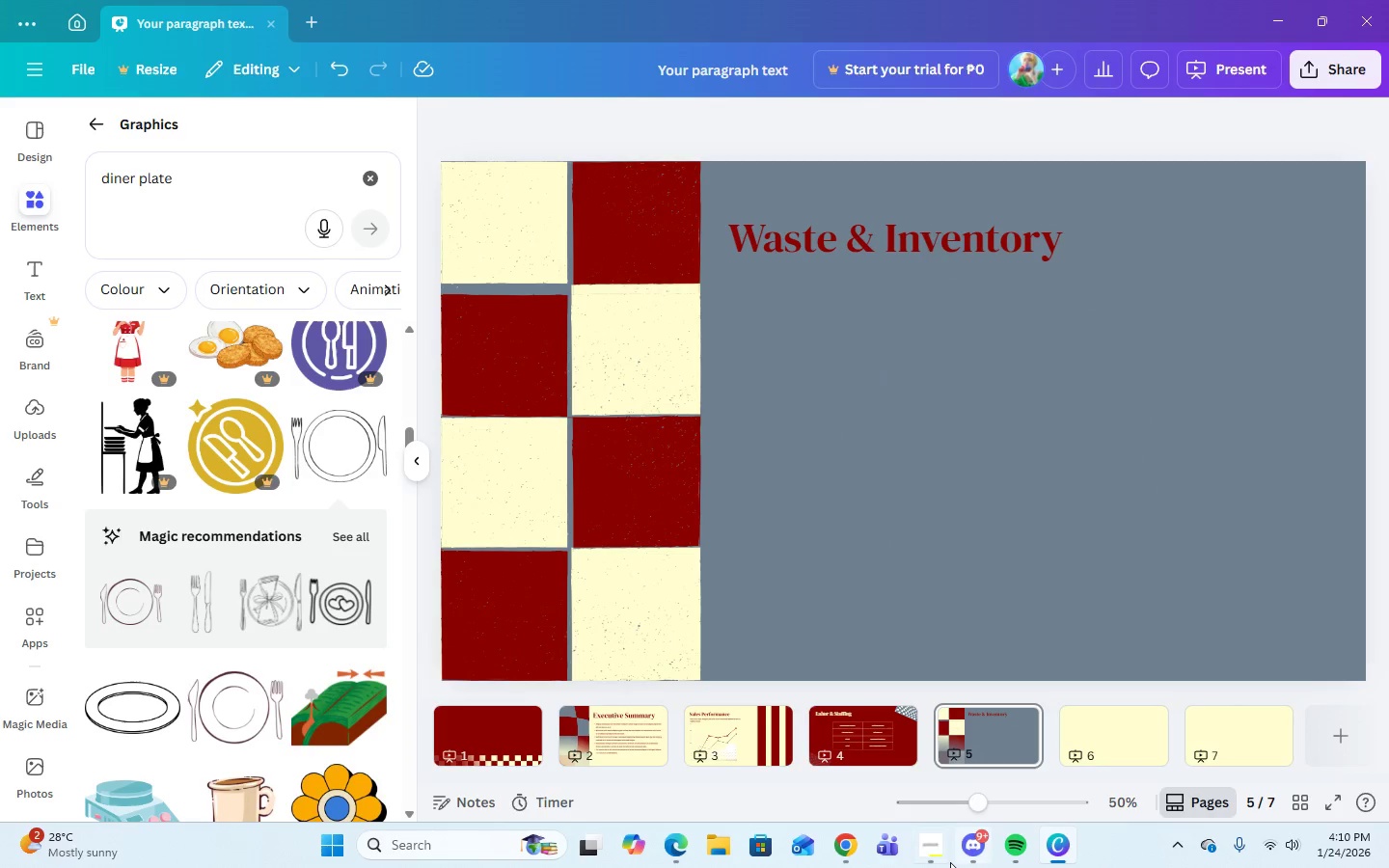 
left_click([936, 854])